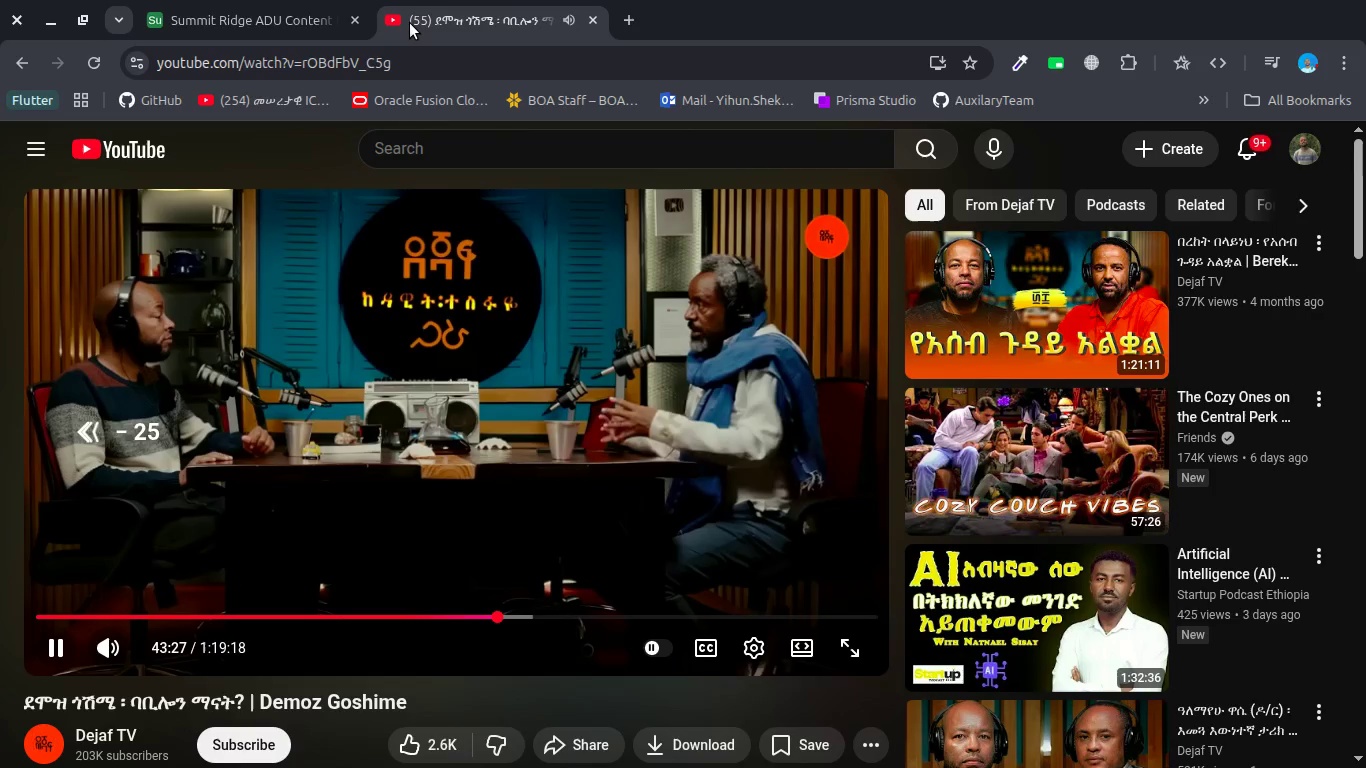 
key(ArrowLeft)
 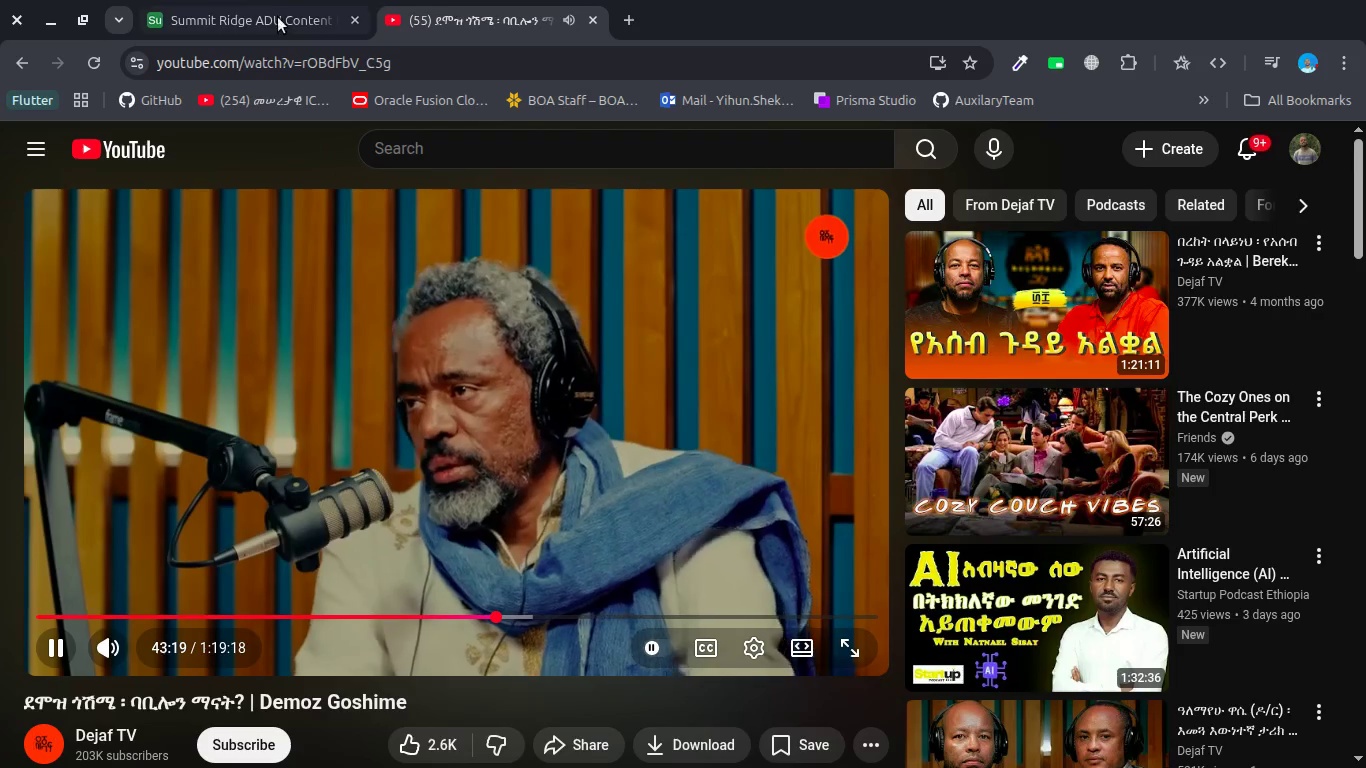 
key(ArrowLeft)
 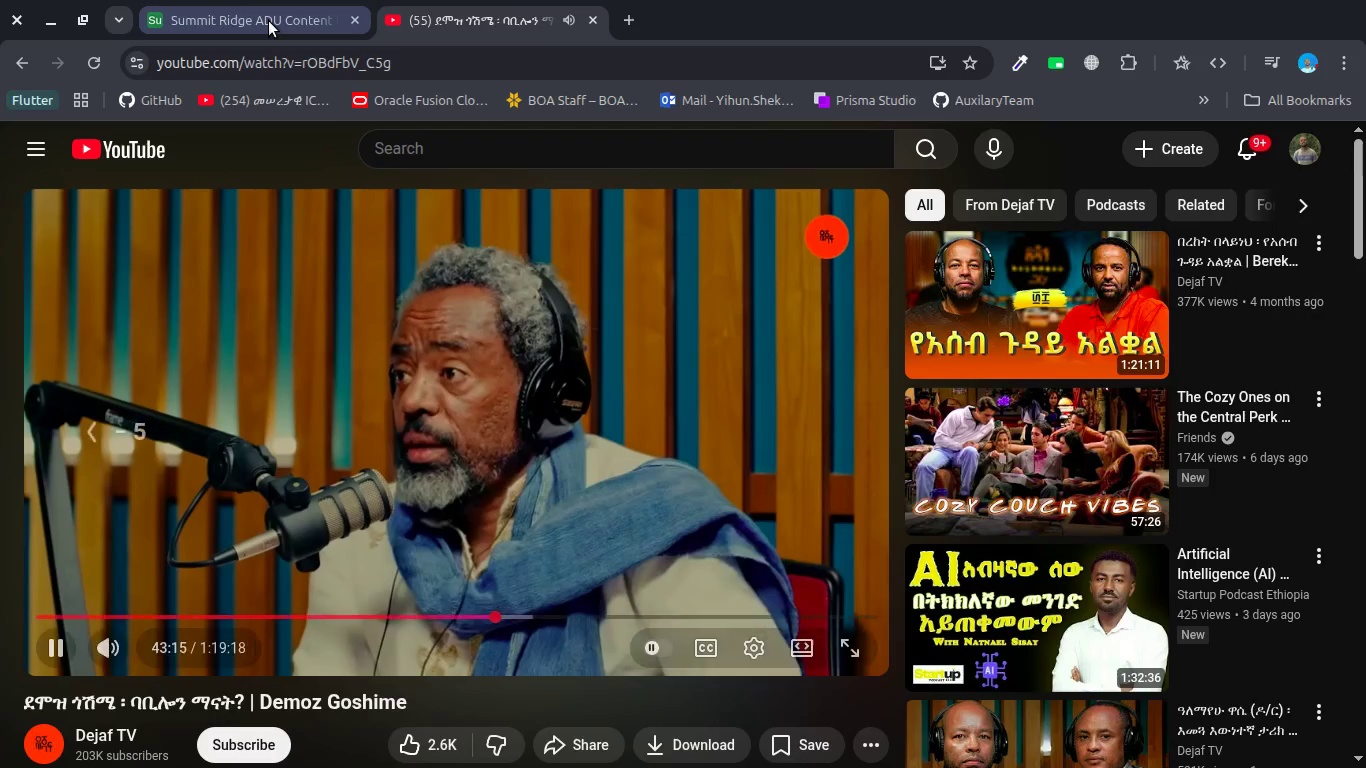 
key(ArrowLeft)
 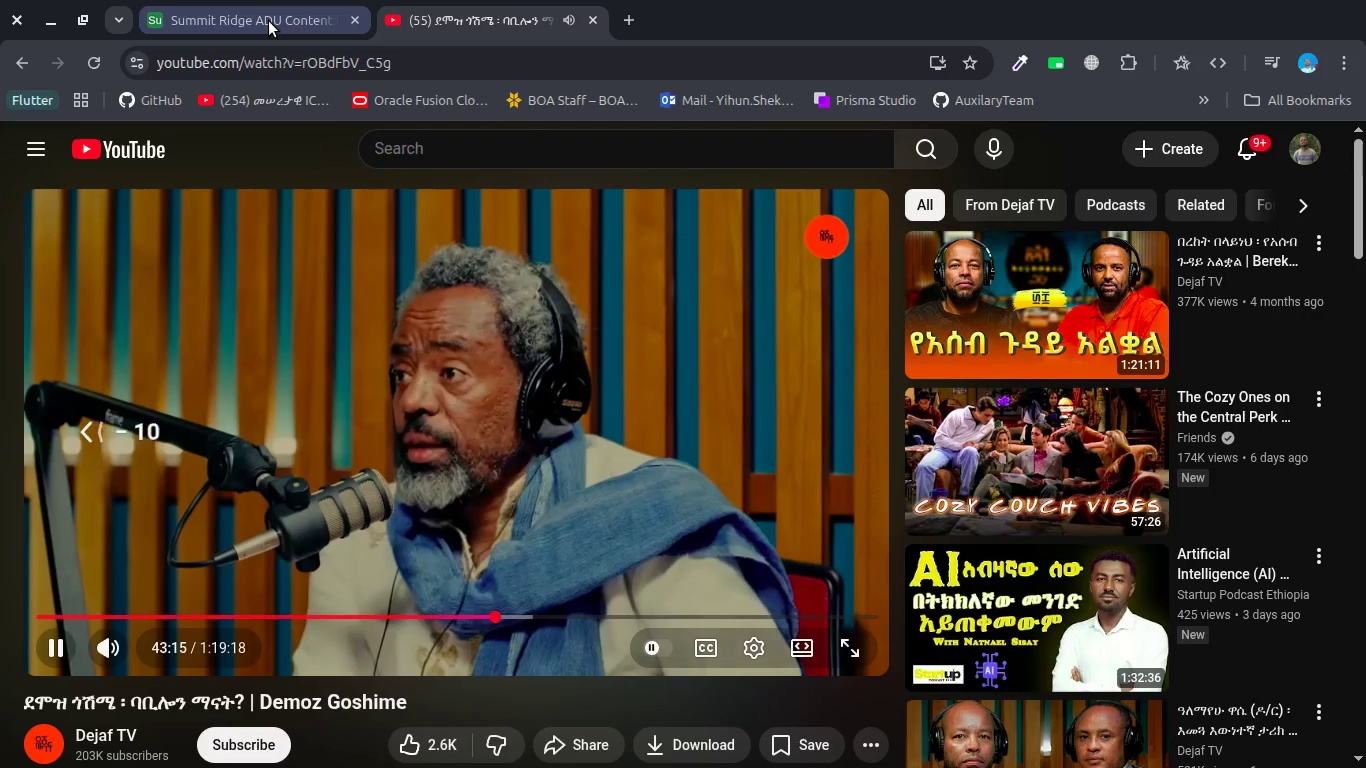 
key(ArrowLeft)
 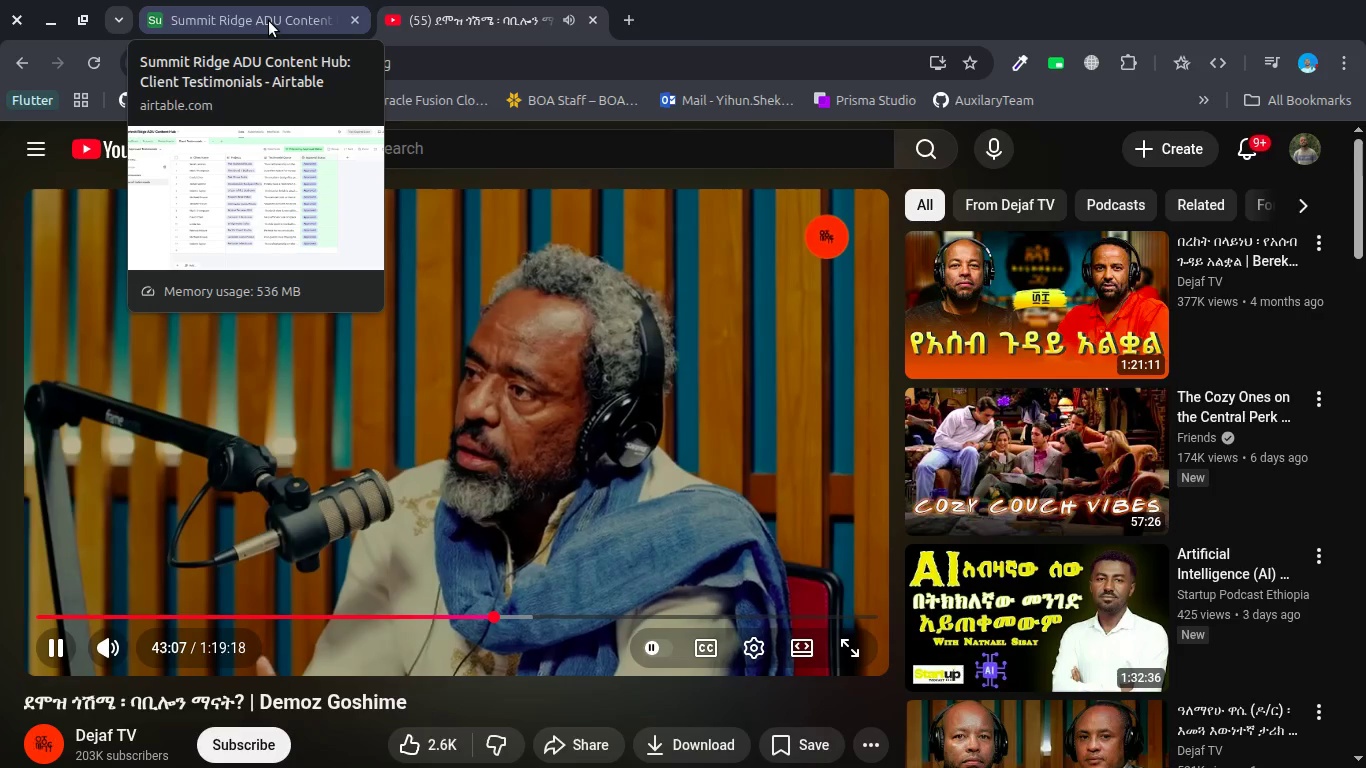 
key(ArrowLeft)
 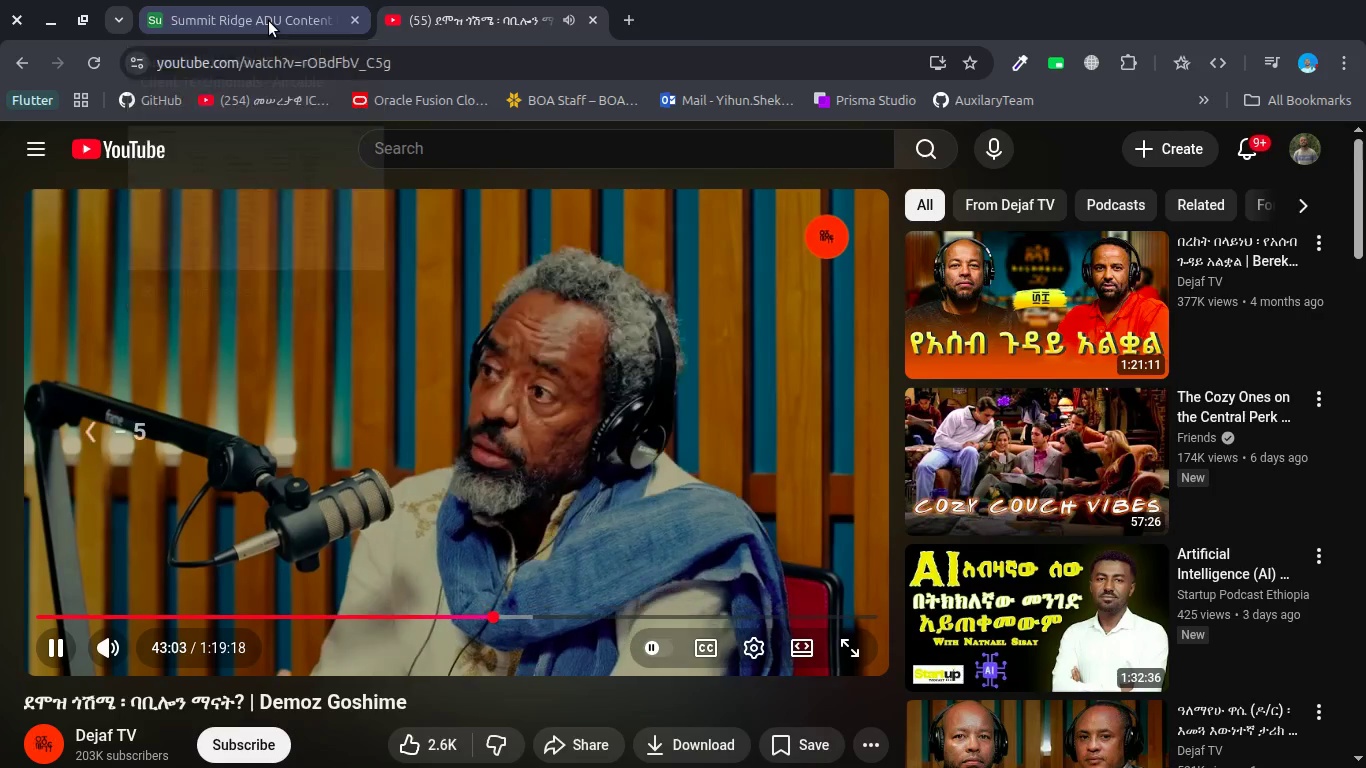 
key(ArrowLeft)
 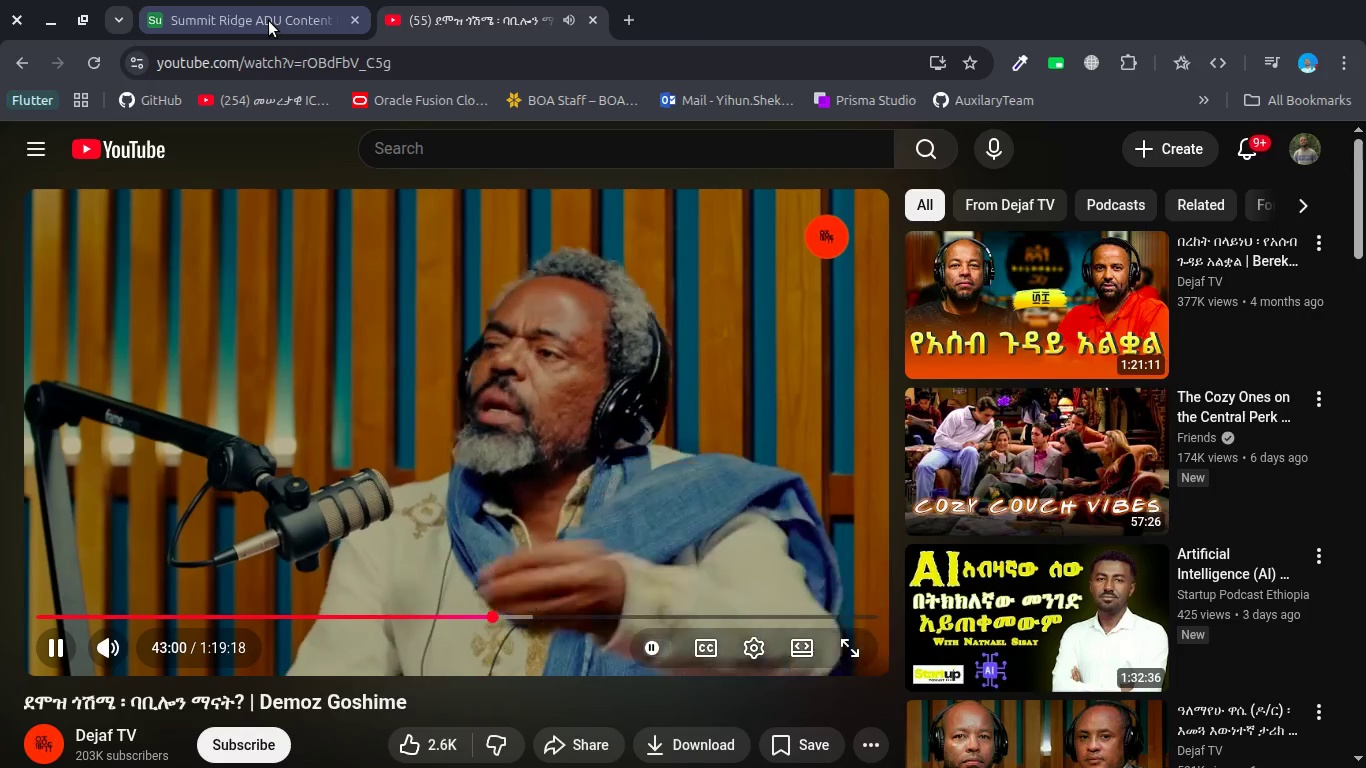 
key(ArrowLeft)
 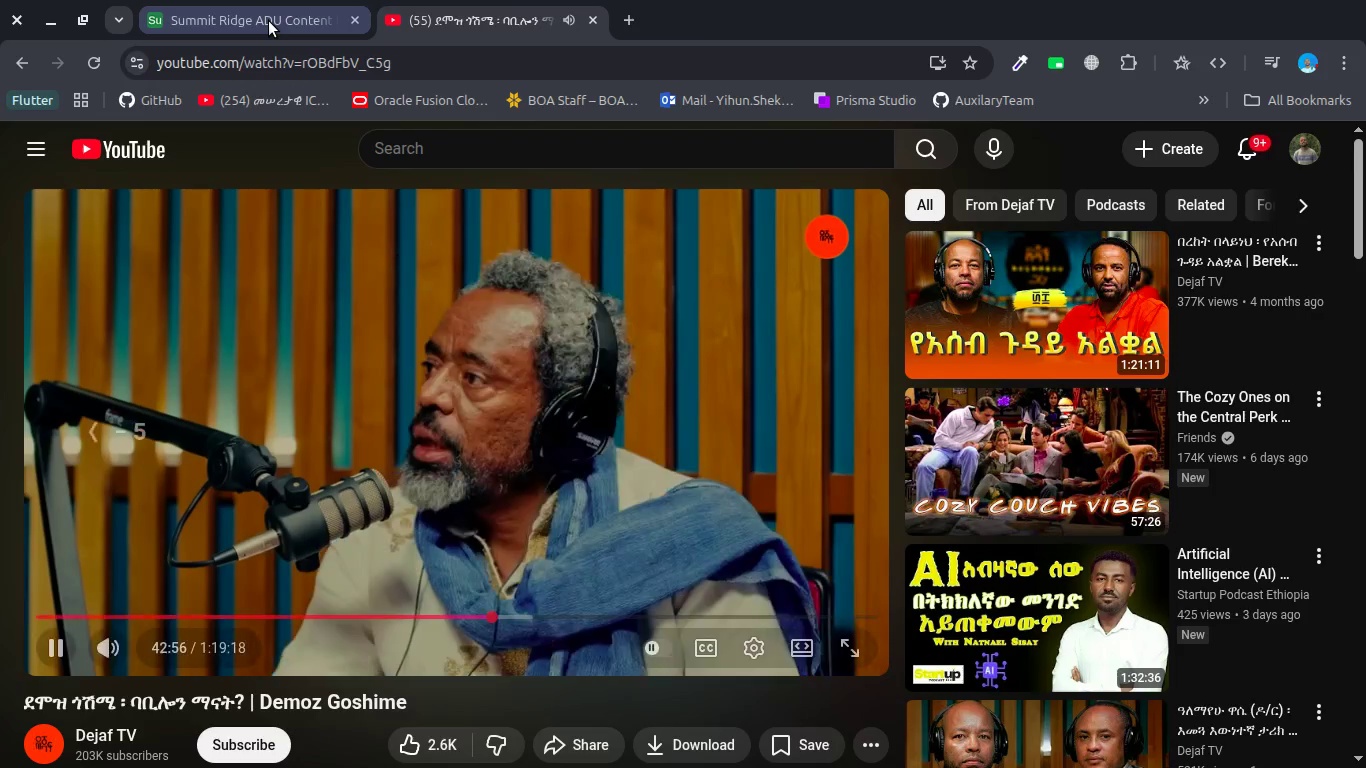 
key(ArrowLeft)
 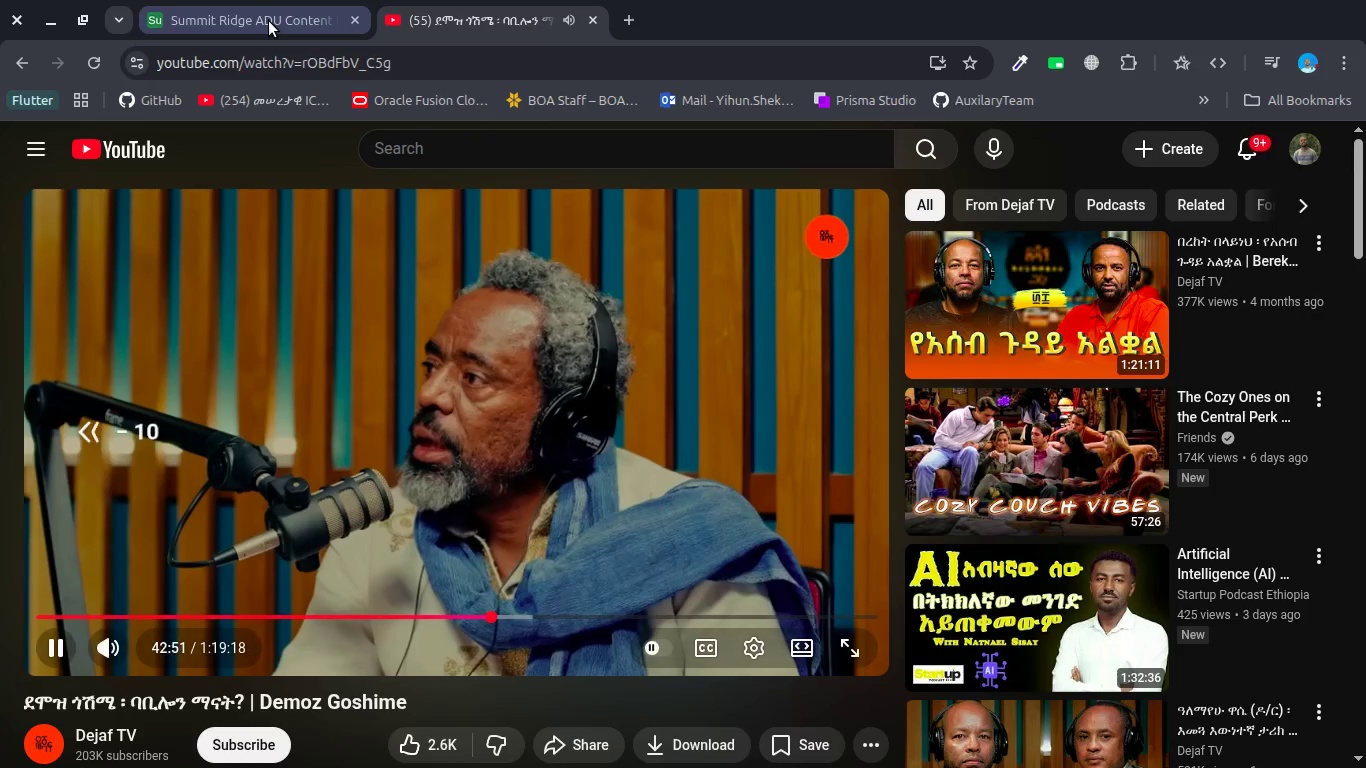 
key(ArrowLeft)
 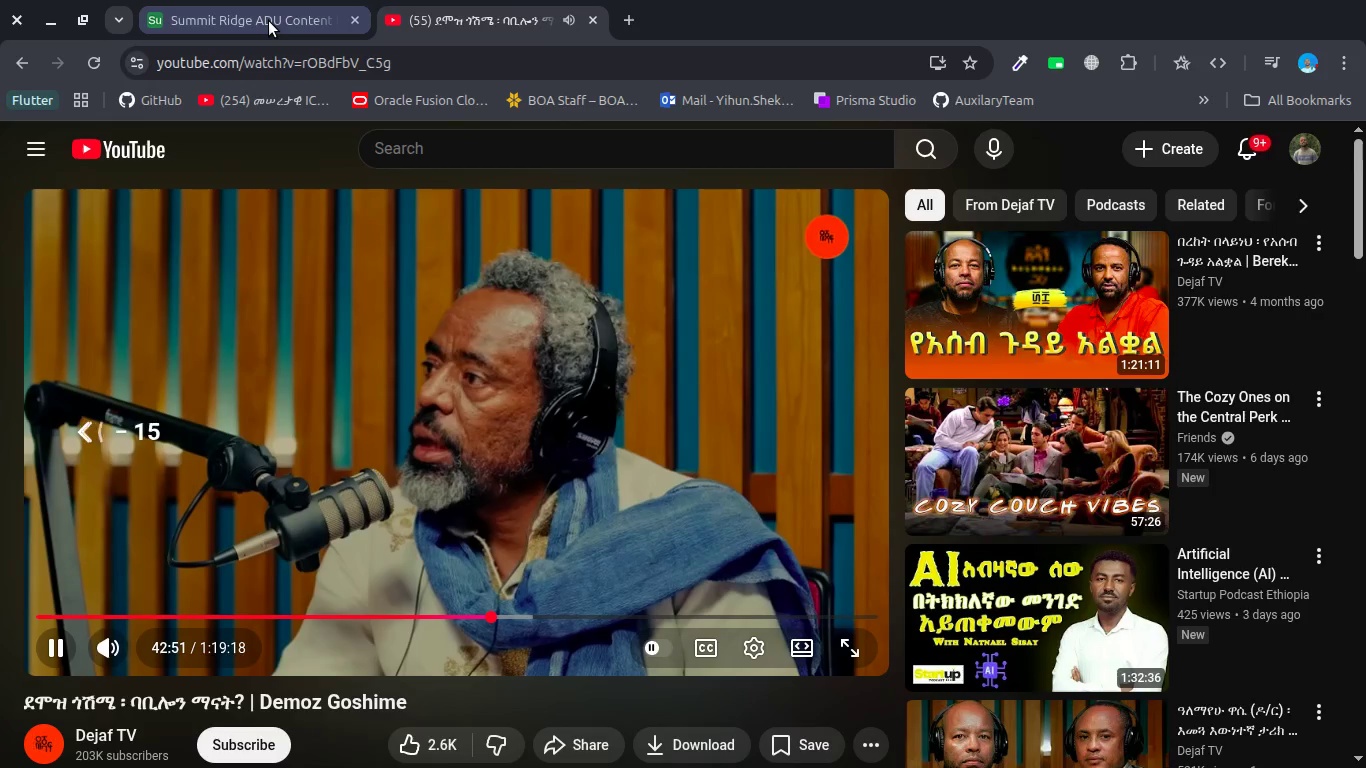 
key(ArrowLeft)
 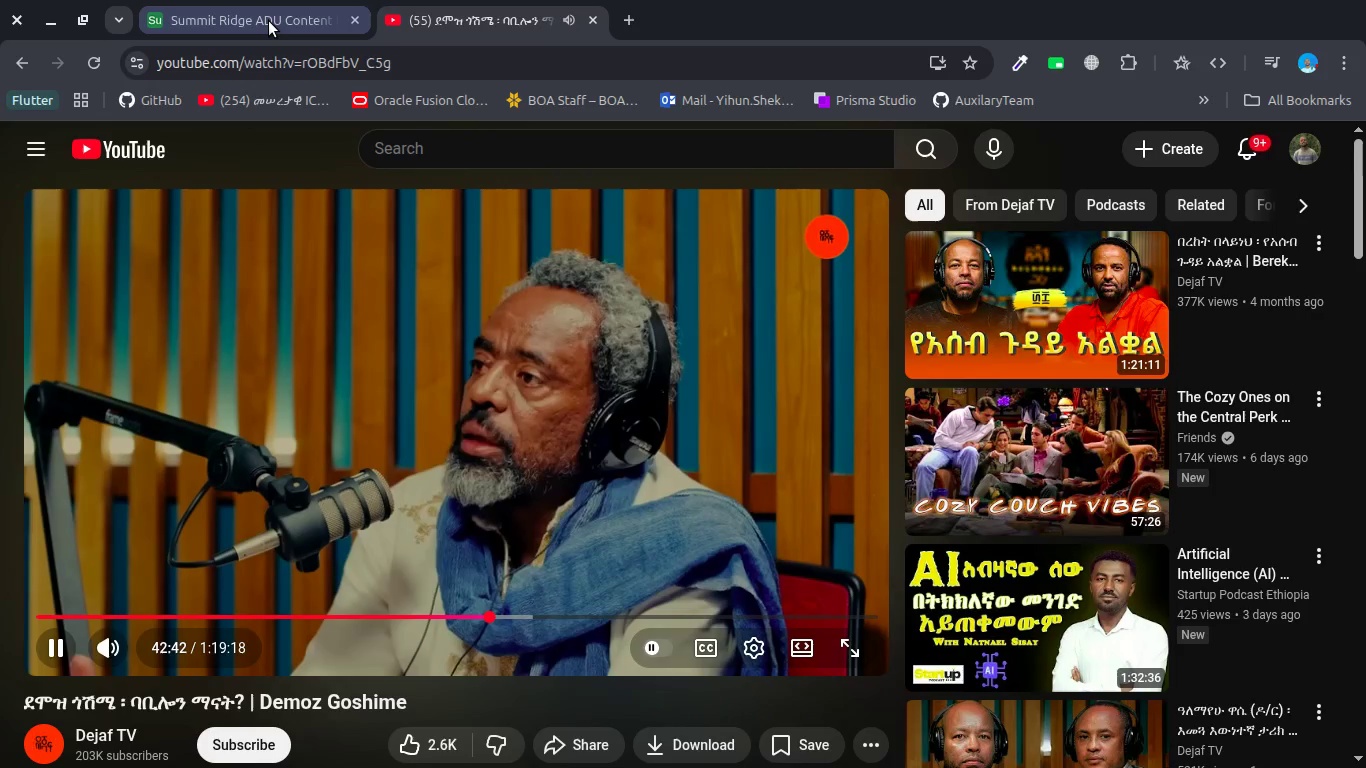 
key(ArrowLeft)
 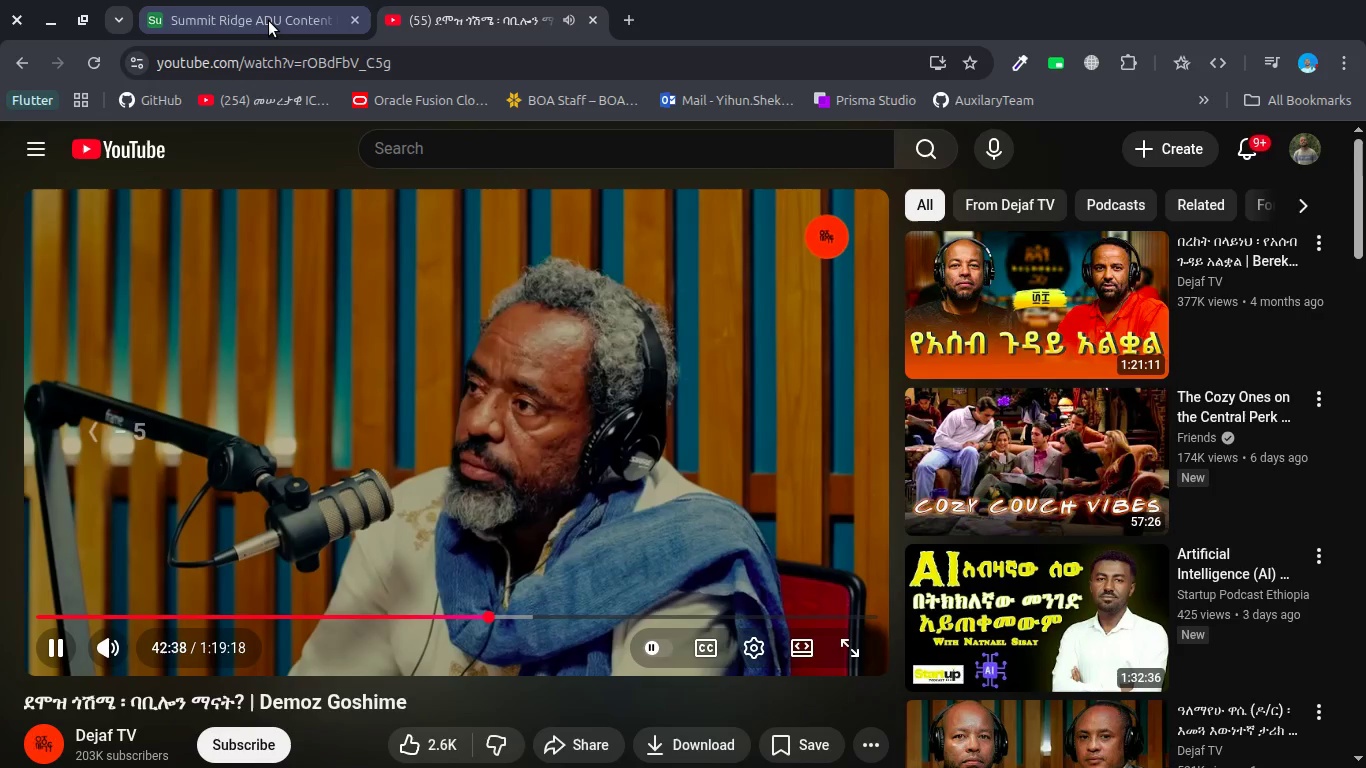 
key(ArrowLeft)
 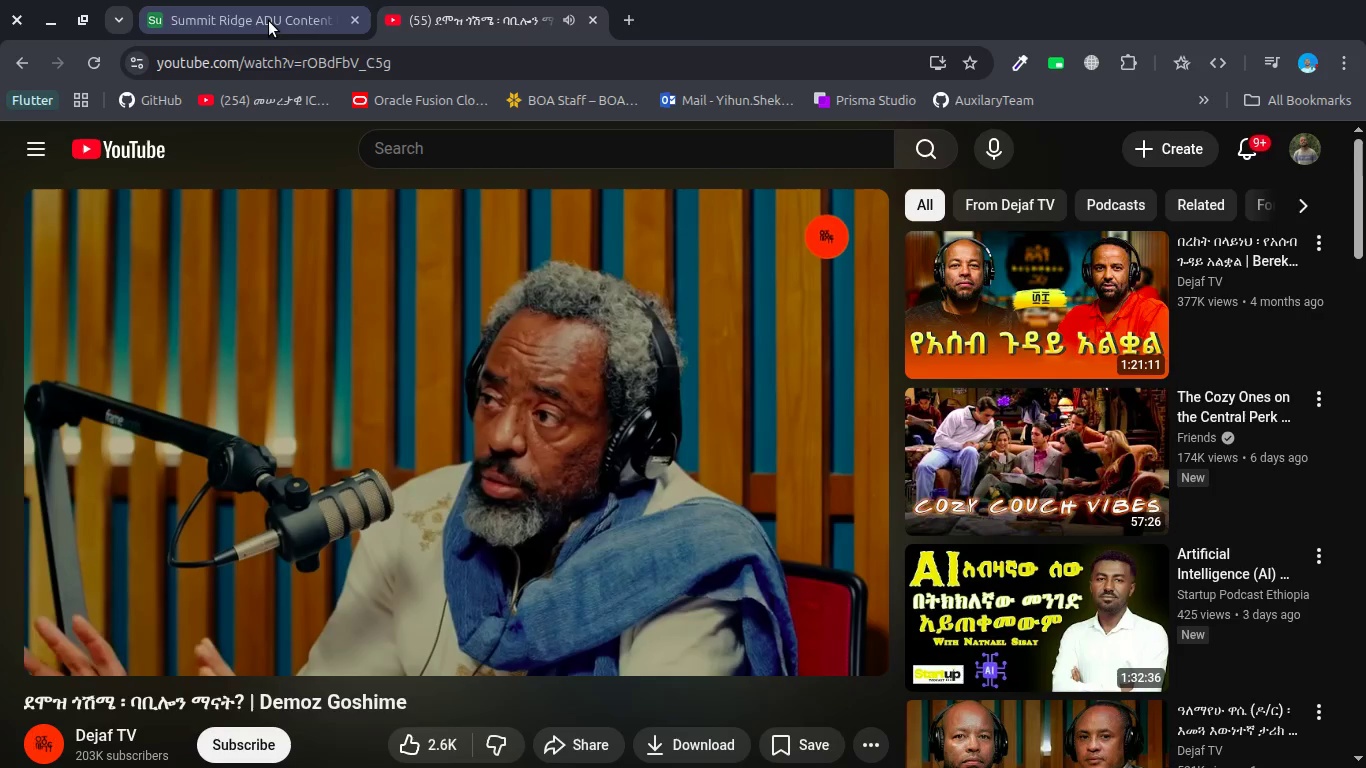 
left_click([269, 21])
 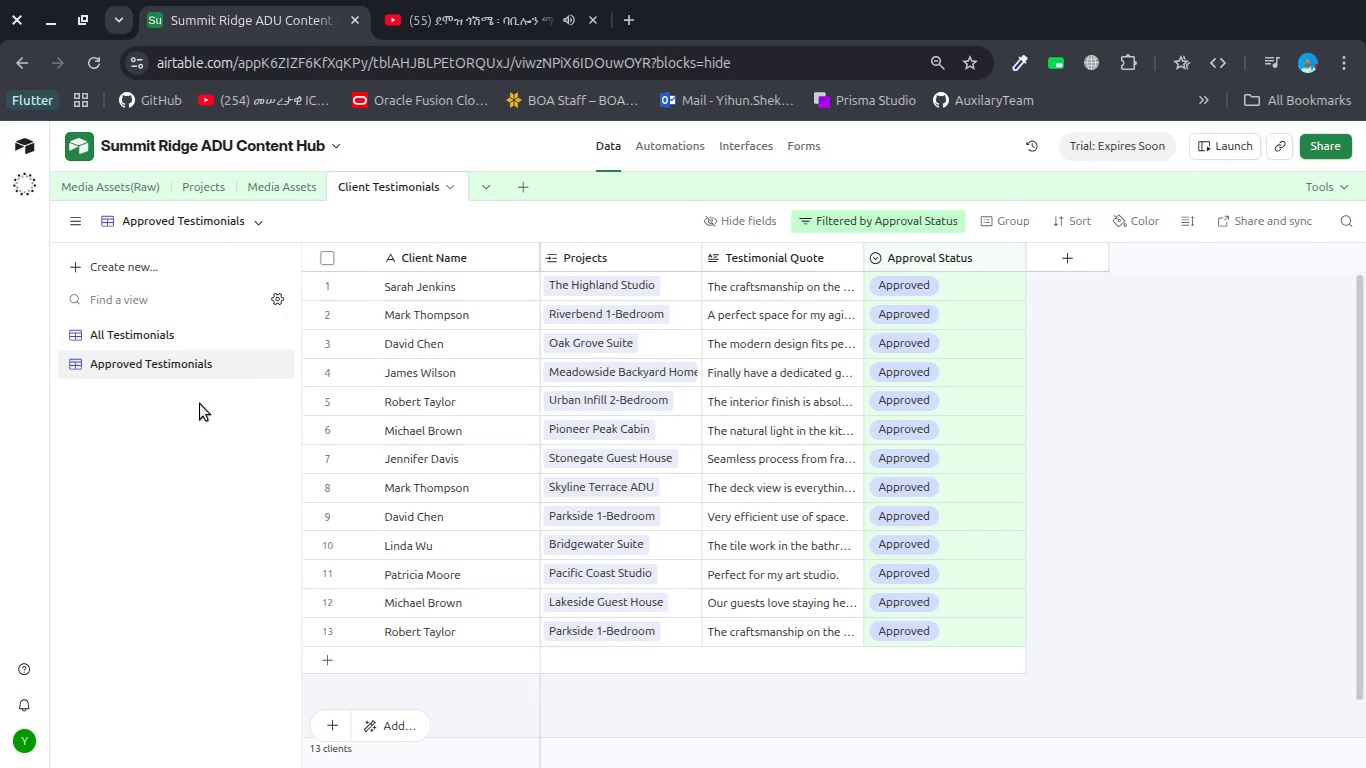 
left_click([200, 404])
 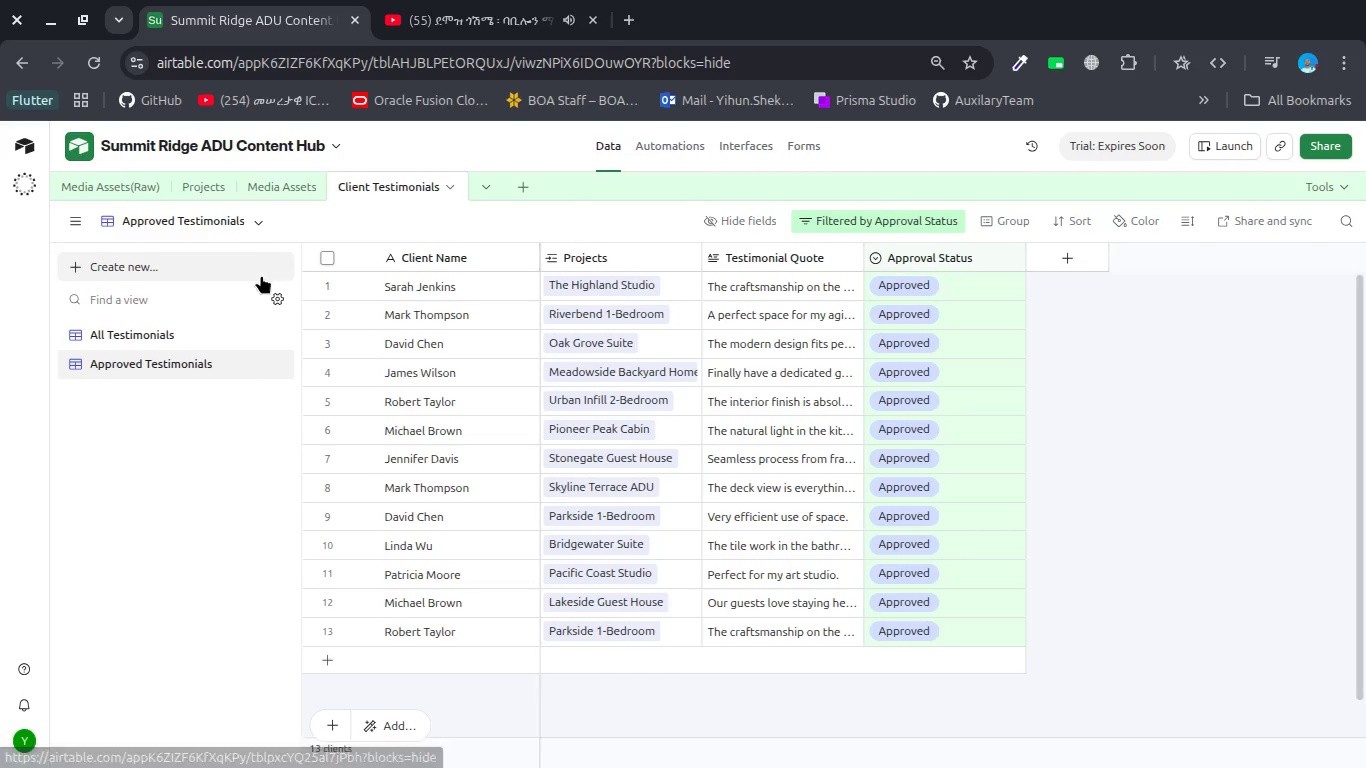 
left_click([187, 272])
 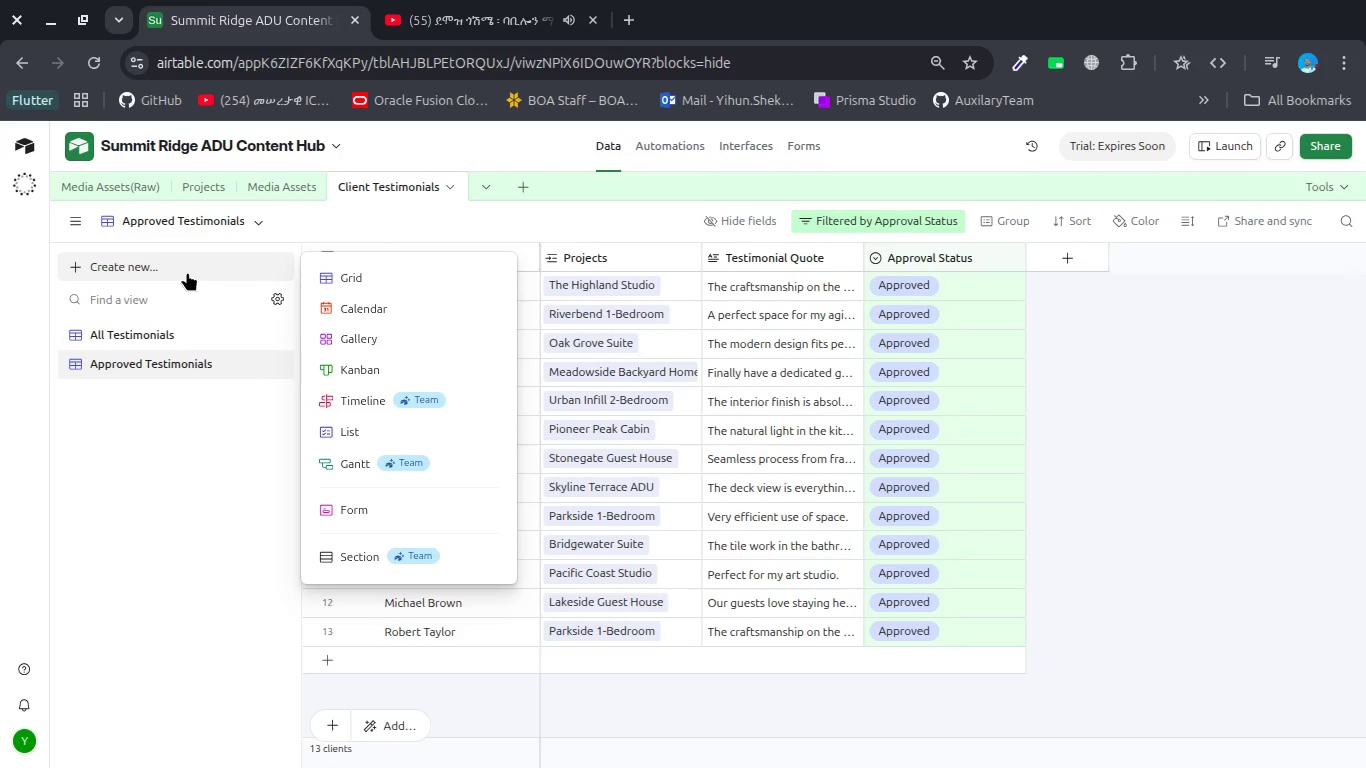 
left_click([372, 274])
 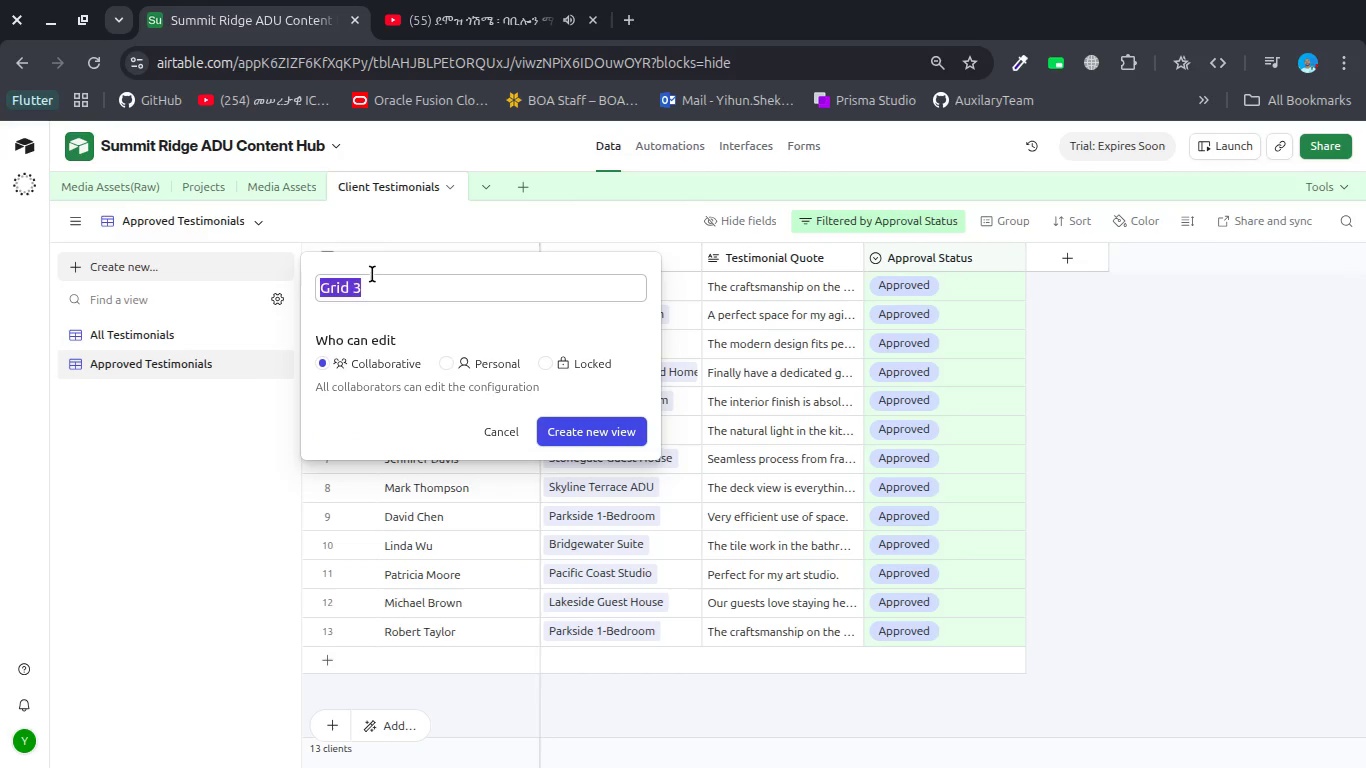 
type(Peding)
 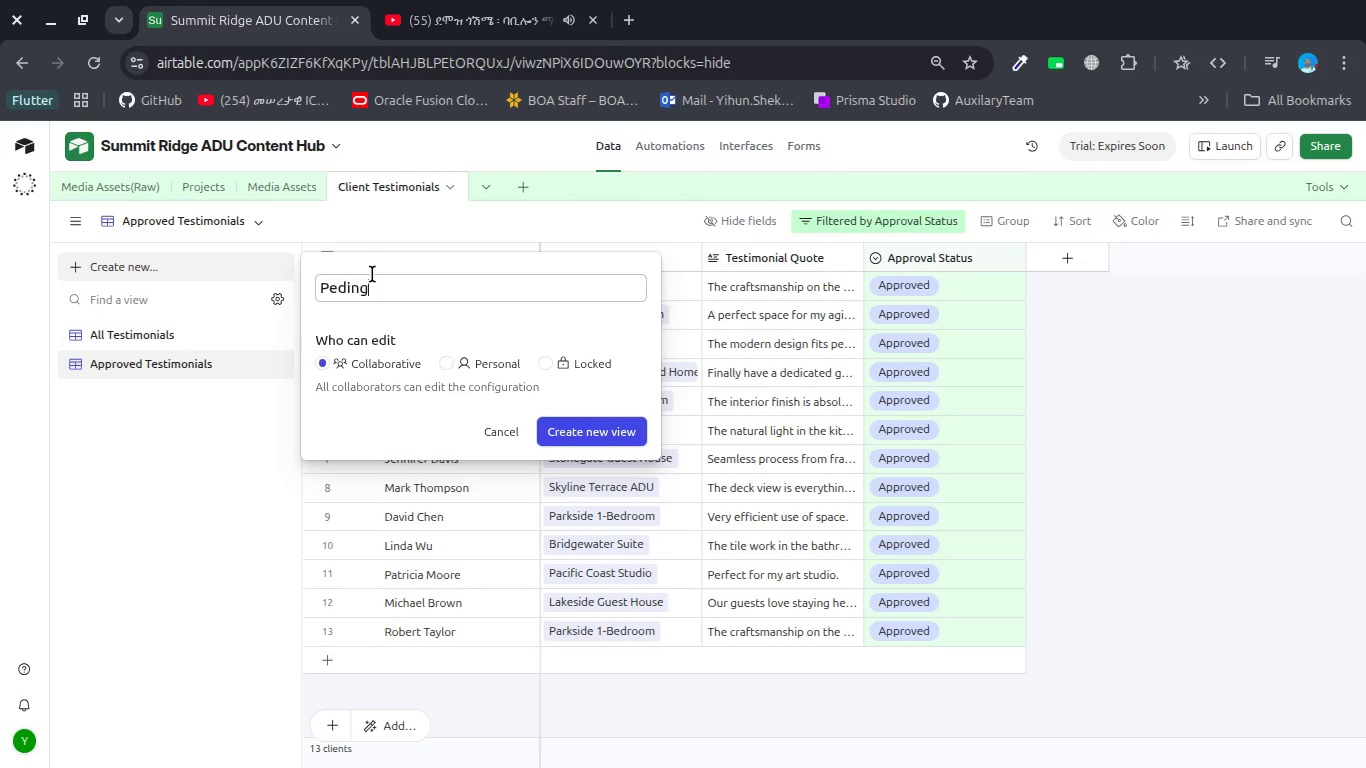 
wait(9.96)
 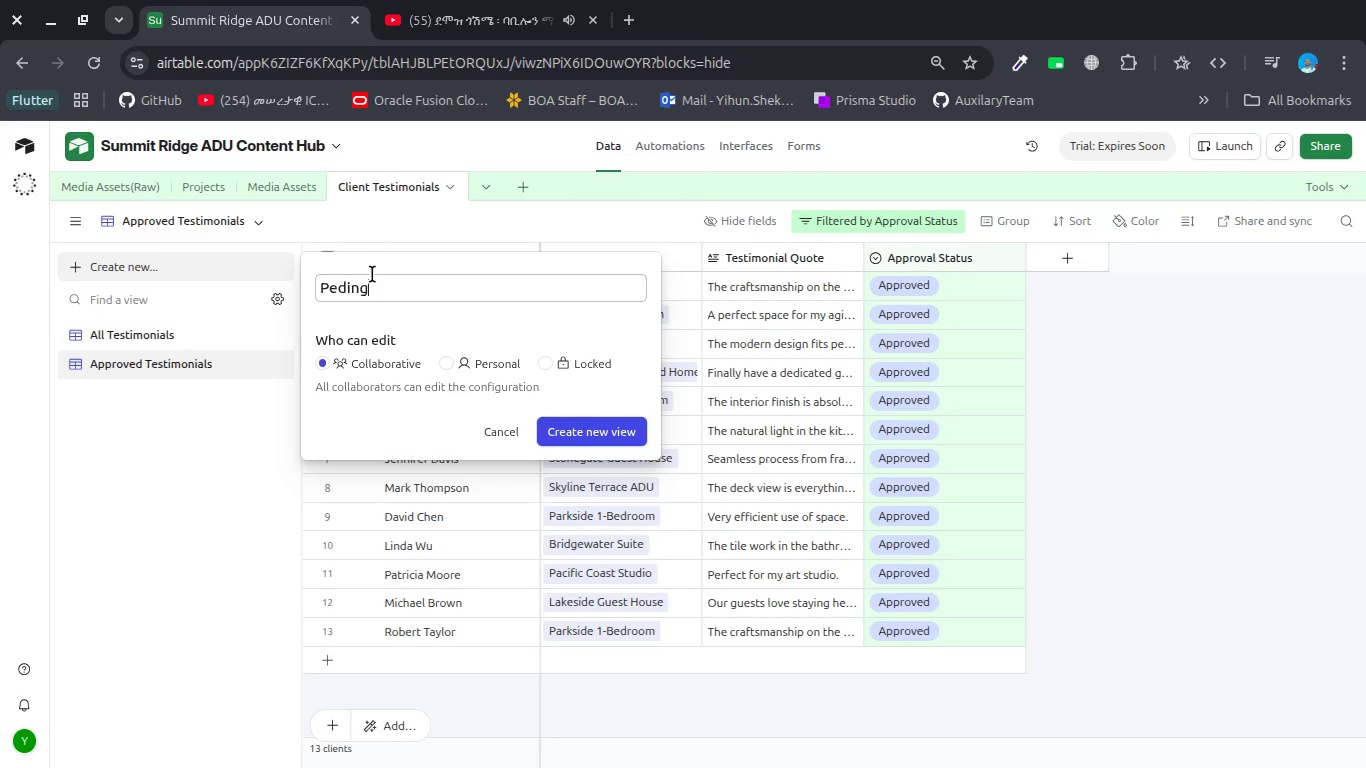 
key(Backspace)
key(Backspace)
key(Backspace)
key(Backspace)
type(nding Testimpo)
key(Backspace)
key(Backspace)
type(onials )
key(Backspace)
 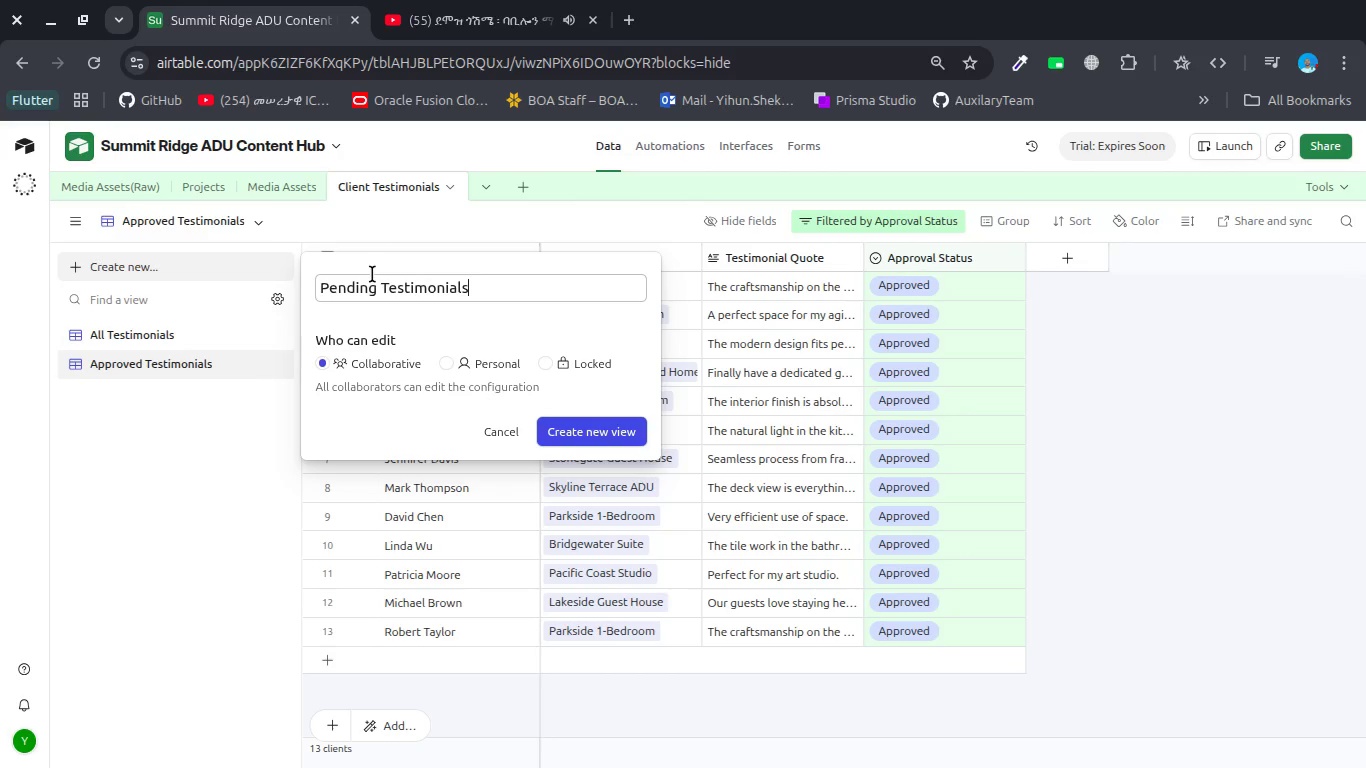 
key(Enter)
 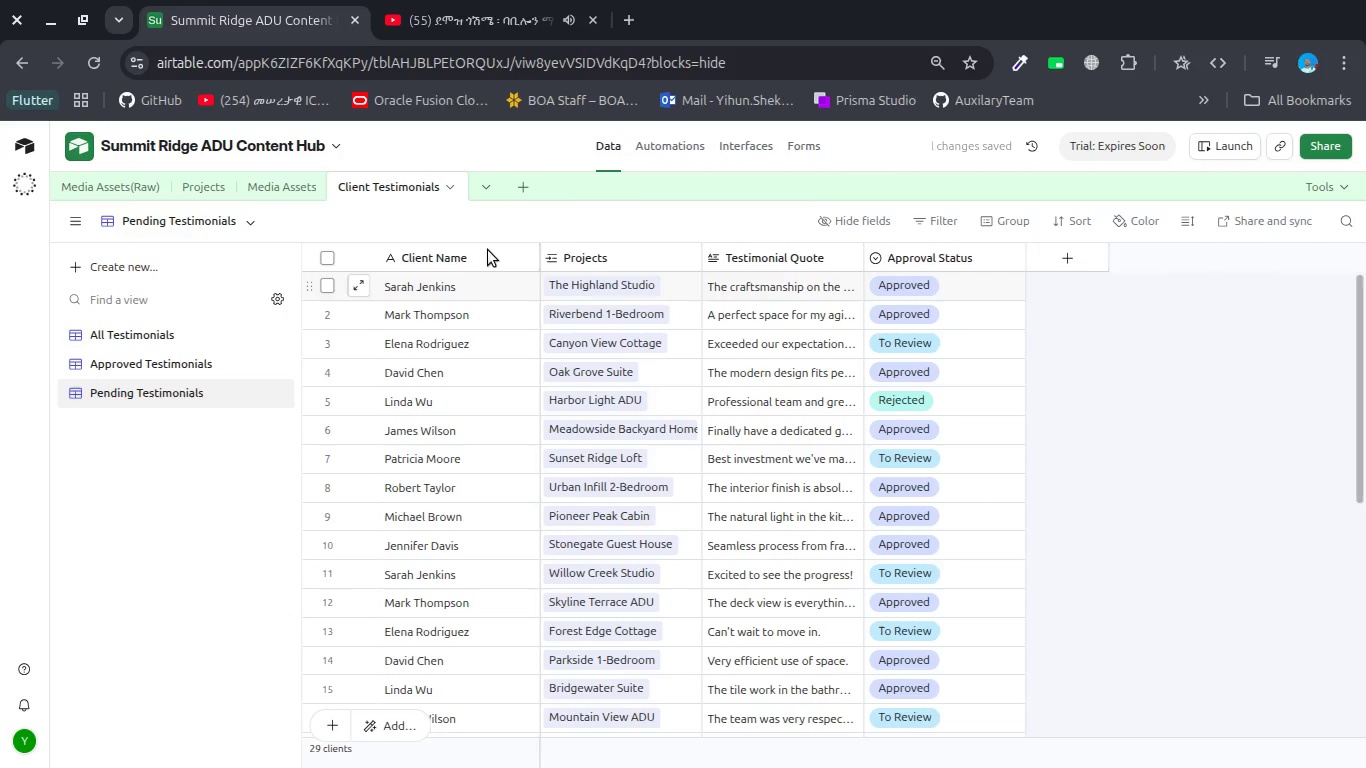 
left_click([925, 218])
 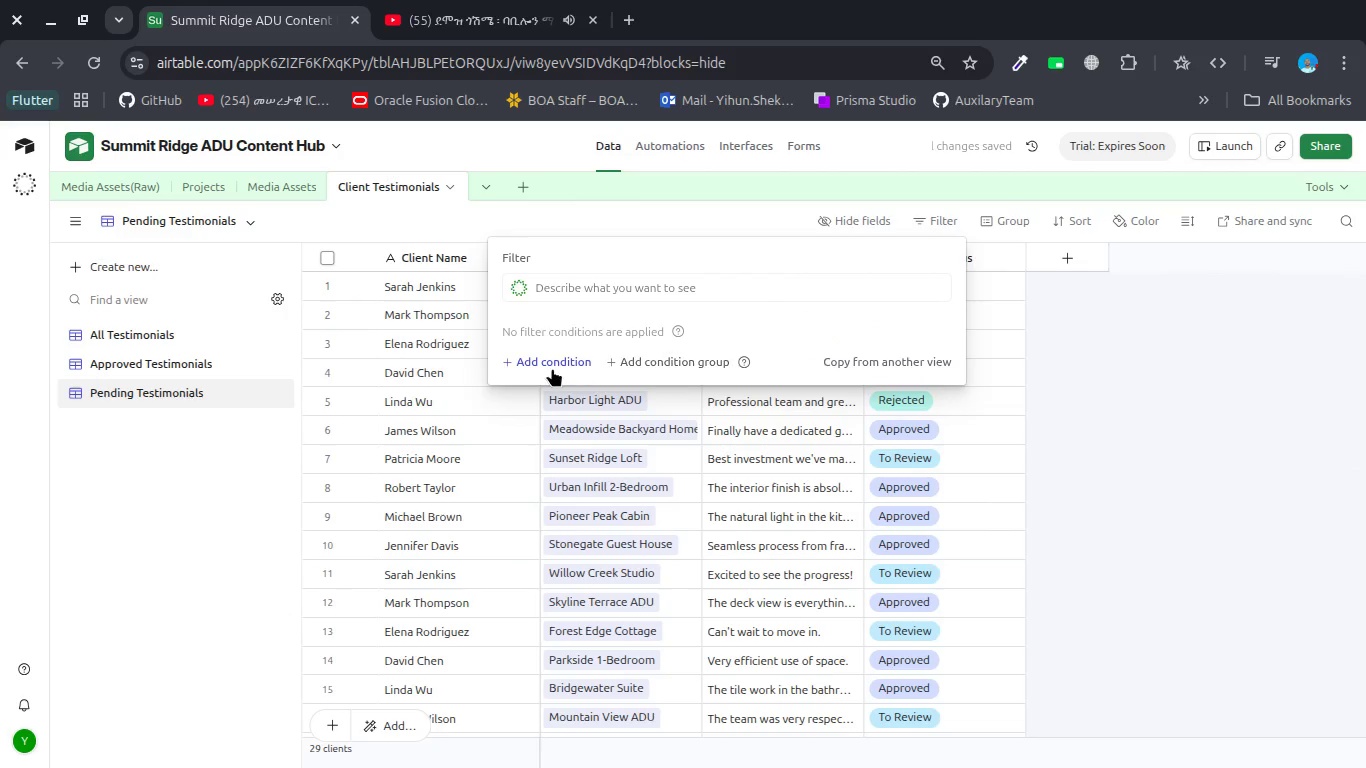 
left_click([551, 367])
 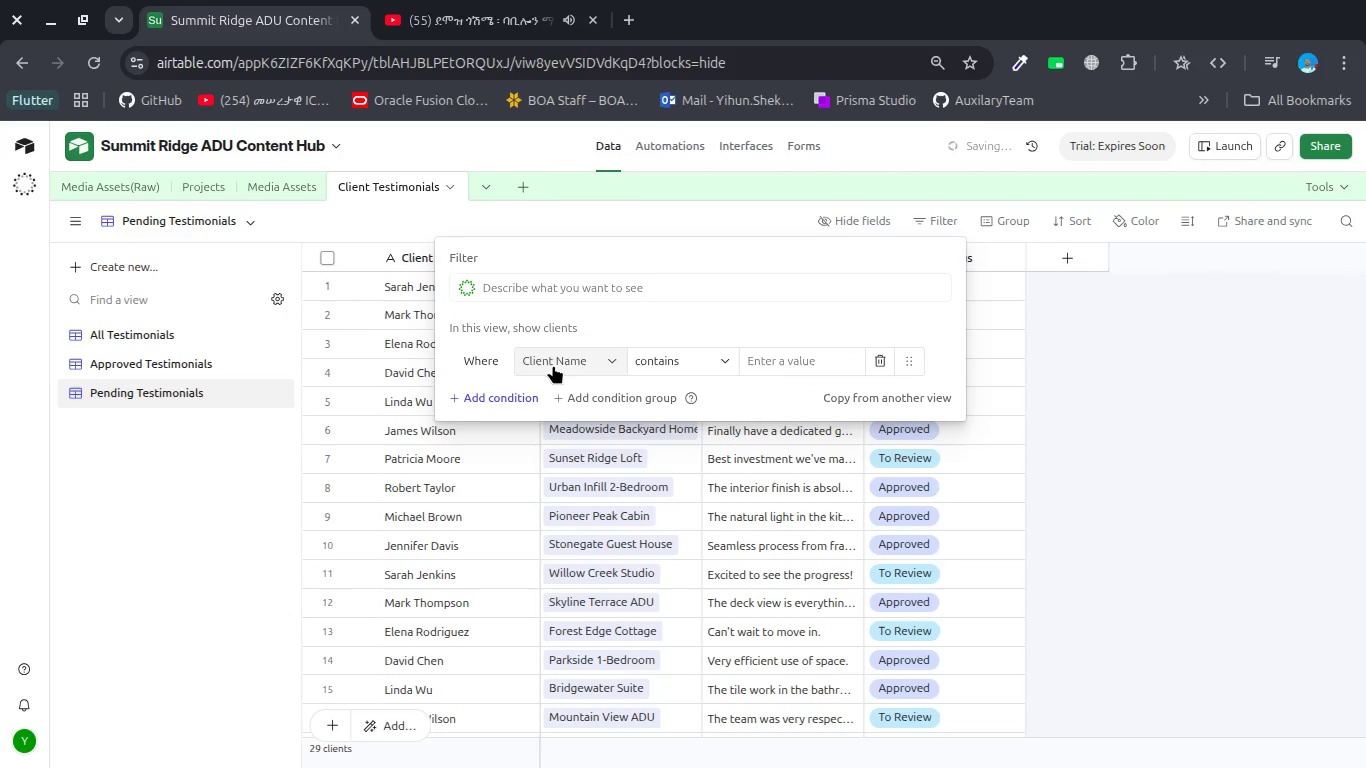 
left_click([555, 363])
 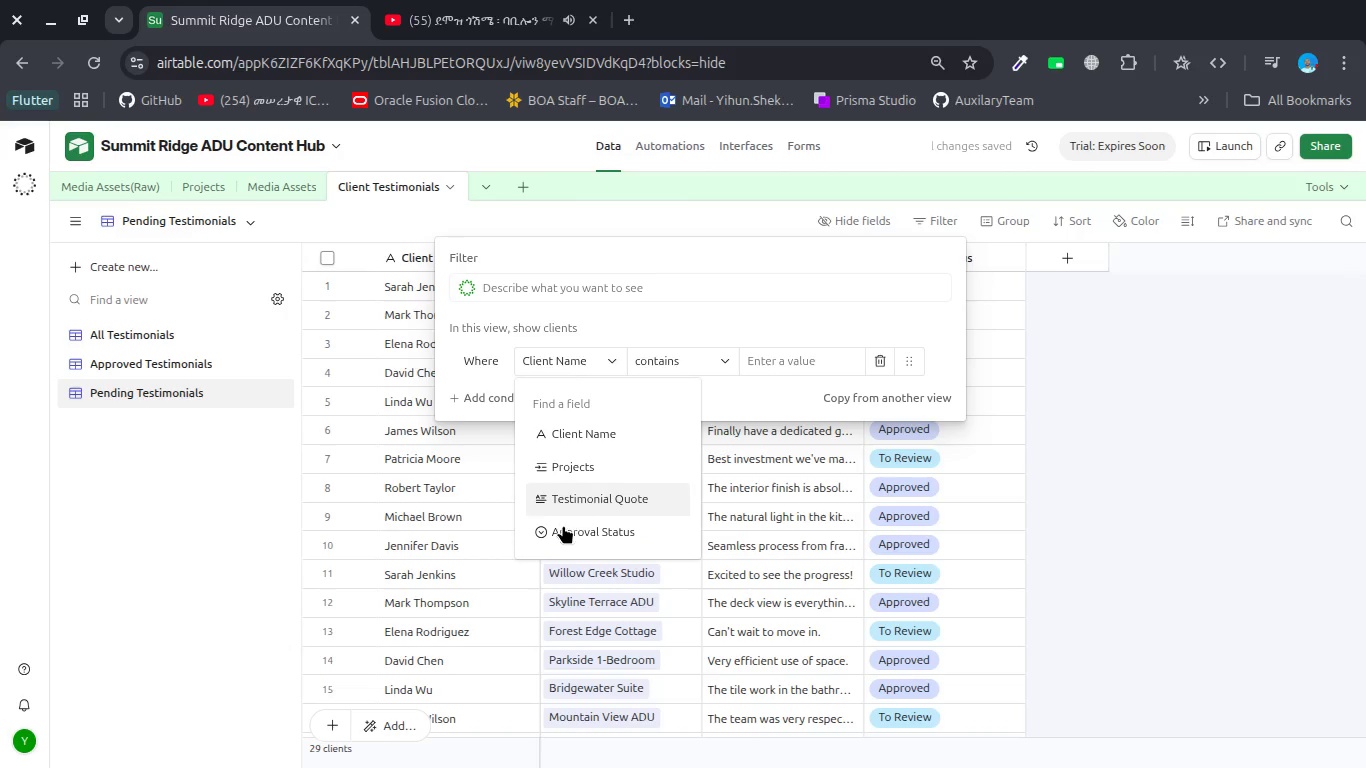 
left_click([560, 533])
 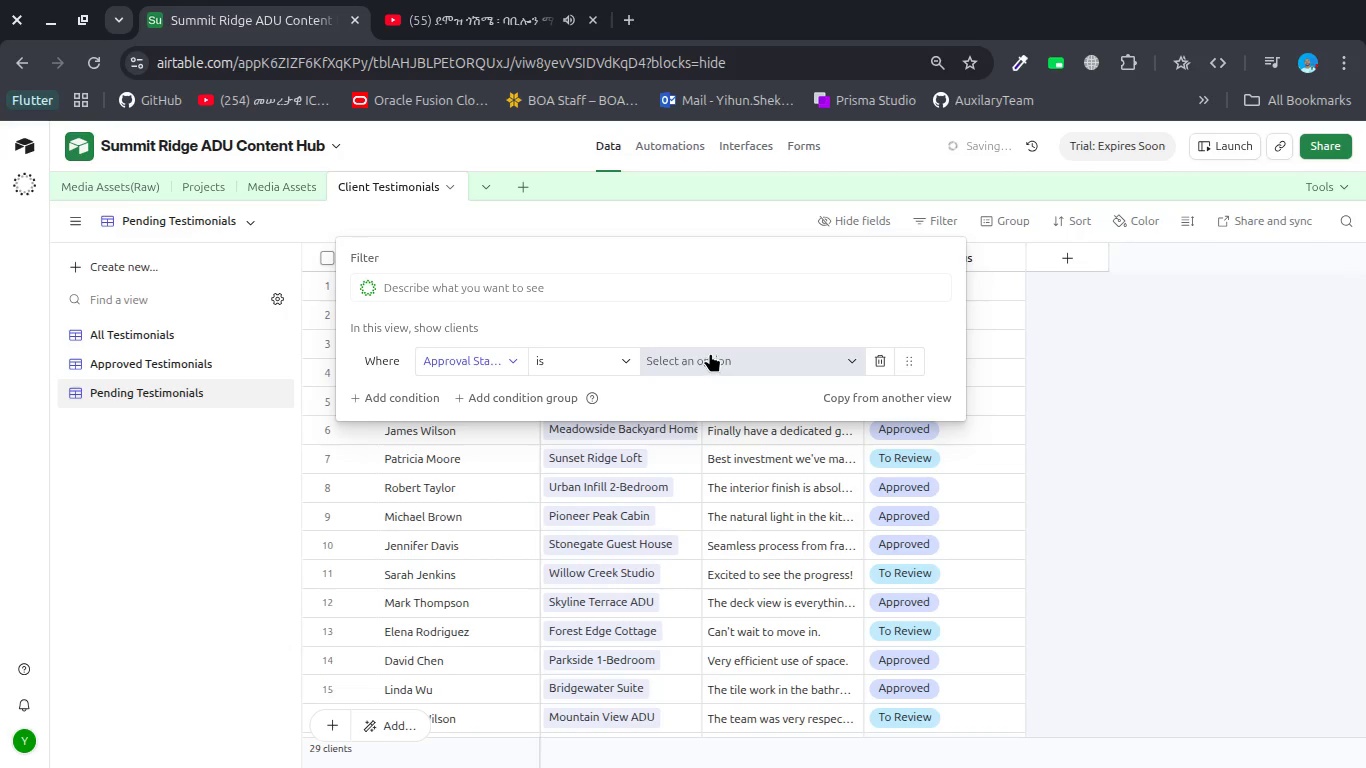 
left_click([710, 353])
 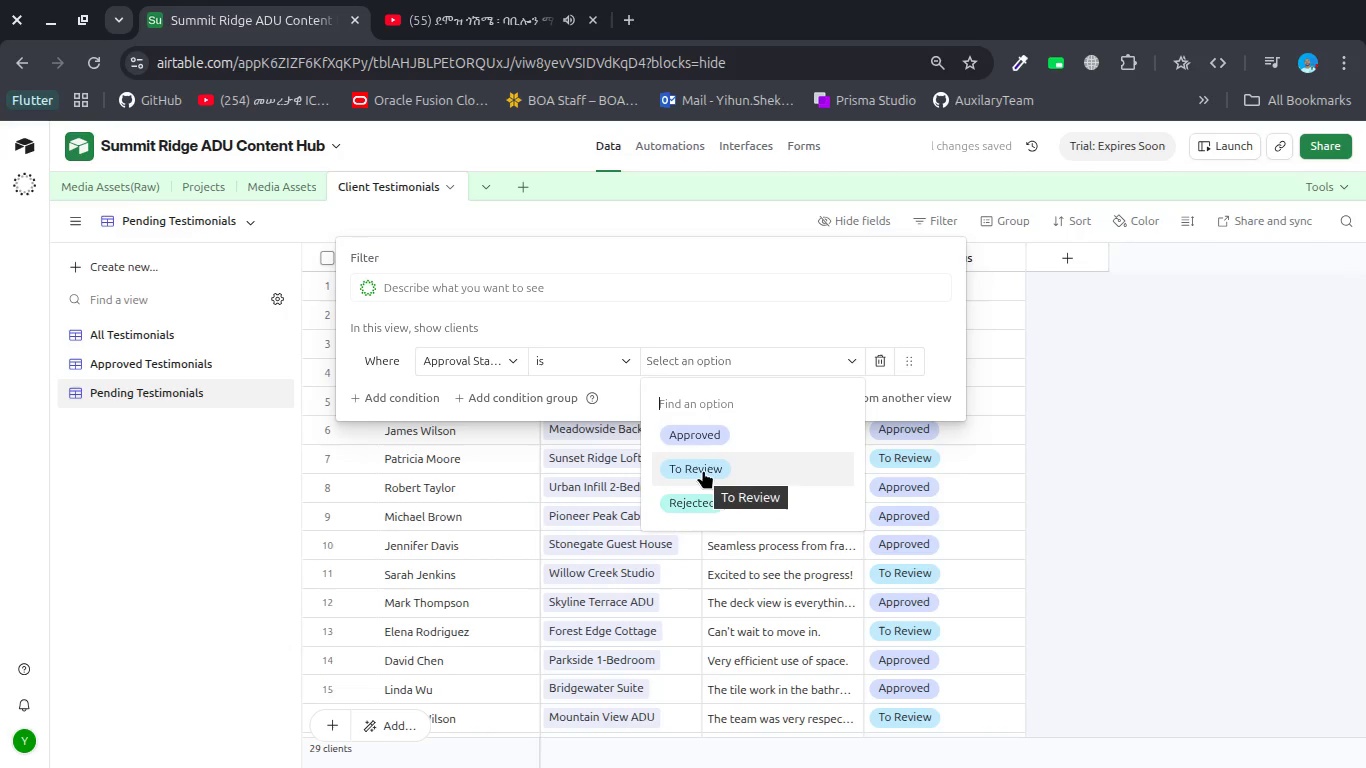 
wait(5.52)
 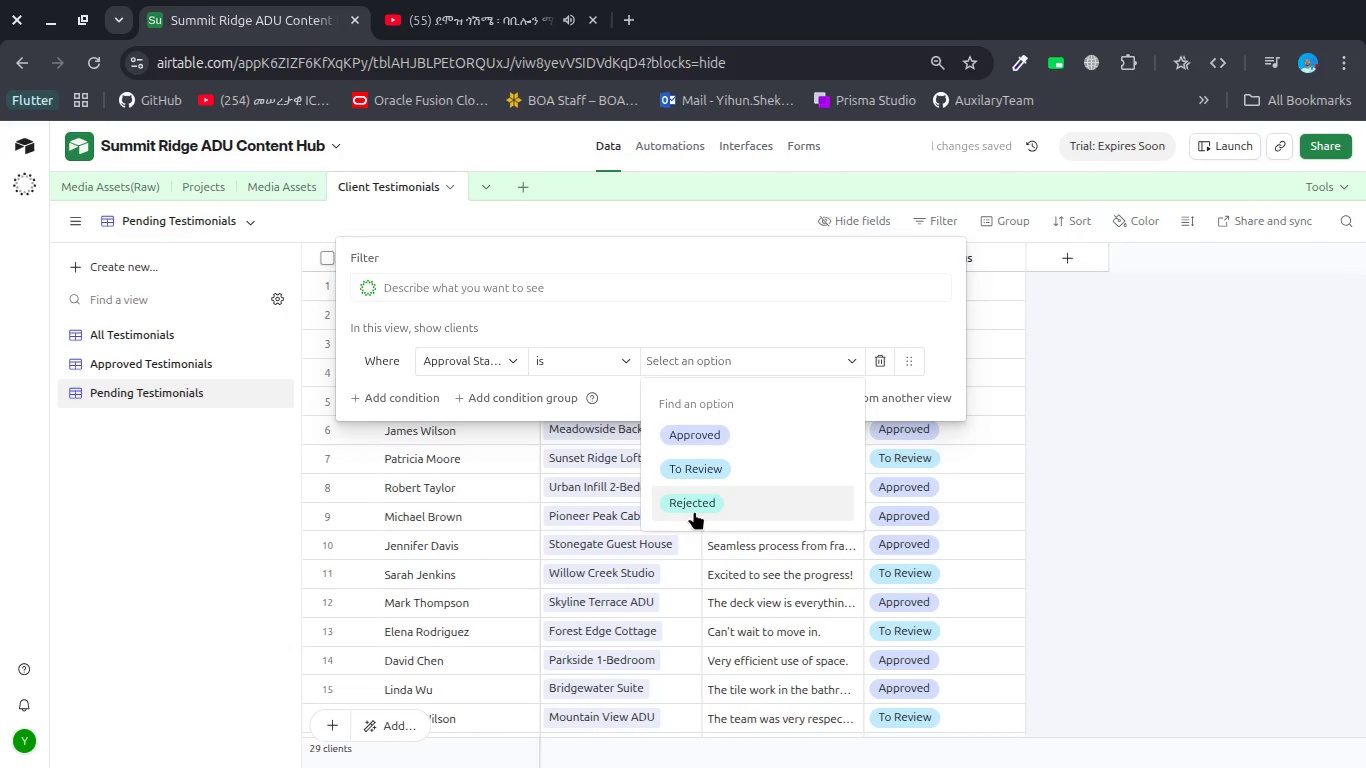 
left_click([703, 470])
 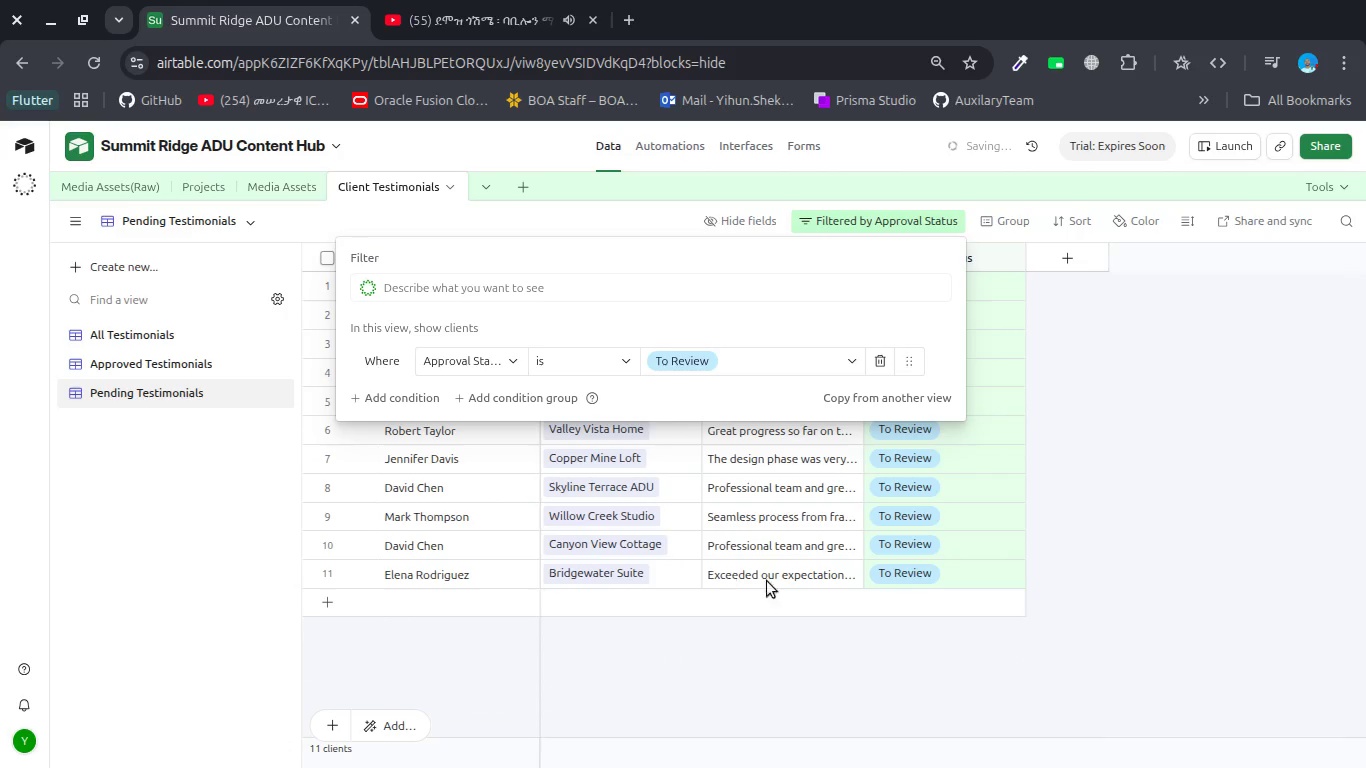 
left_click([798, 603])
 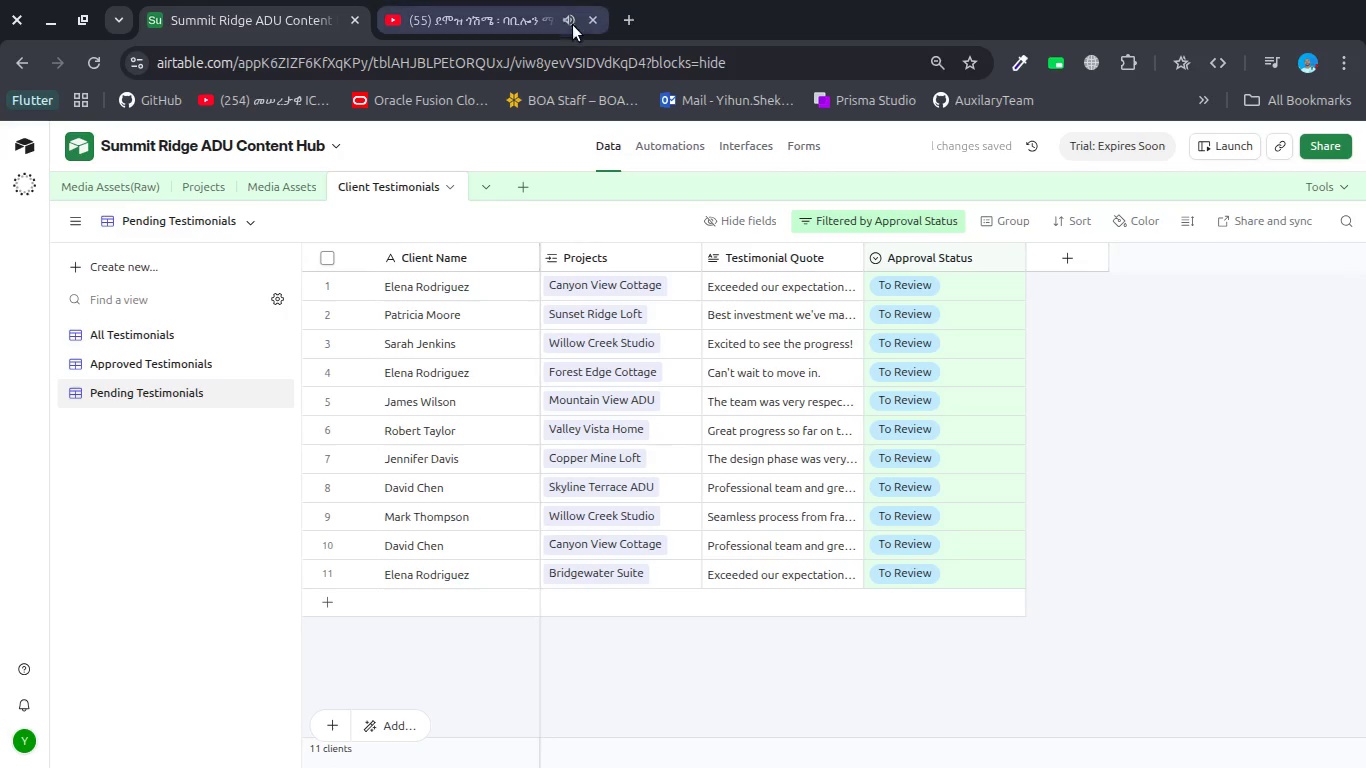 
left_click([500, 25])
 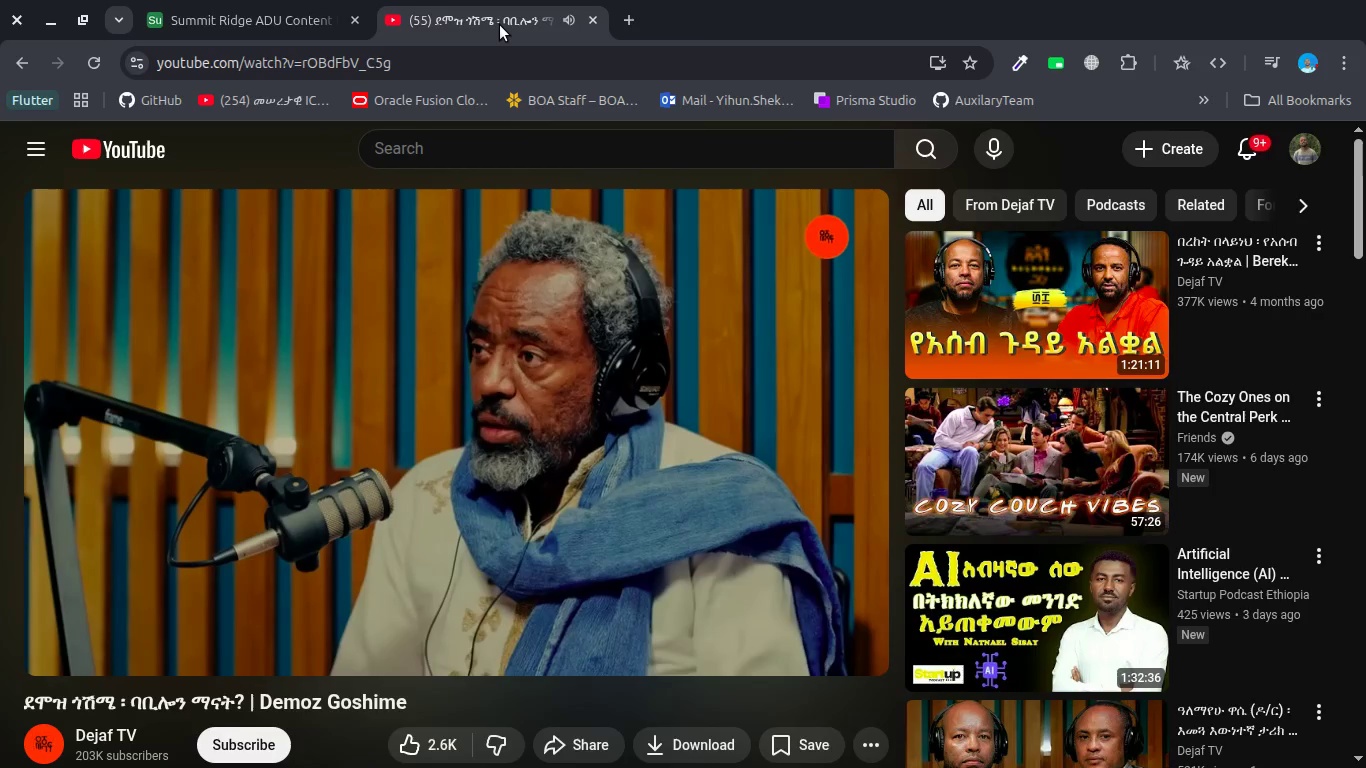 
key(ArrowLeft)
 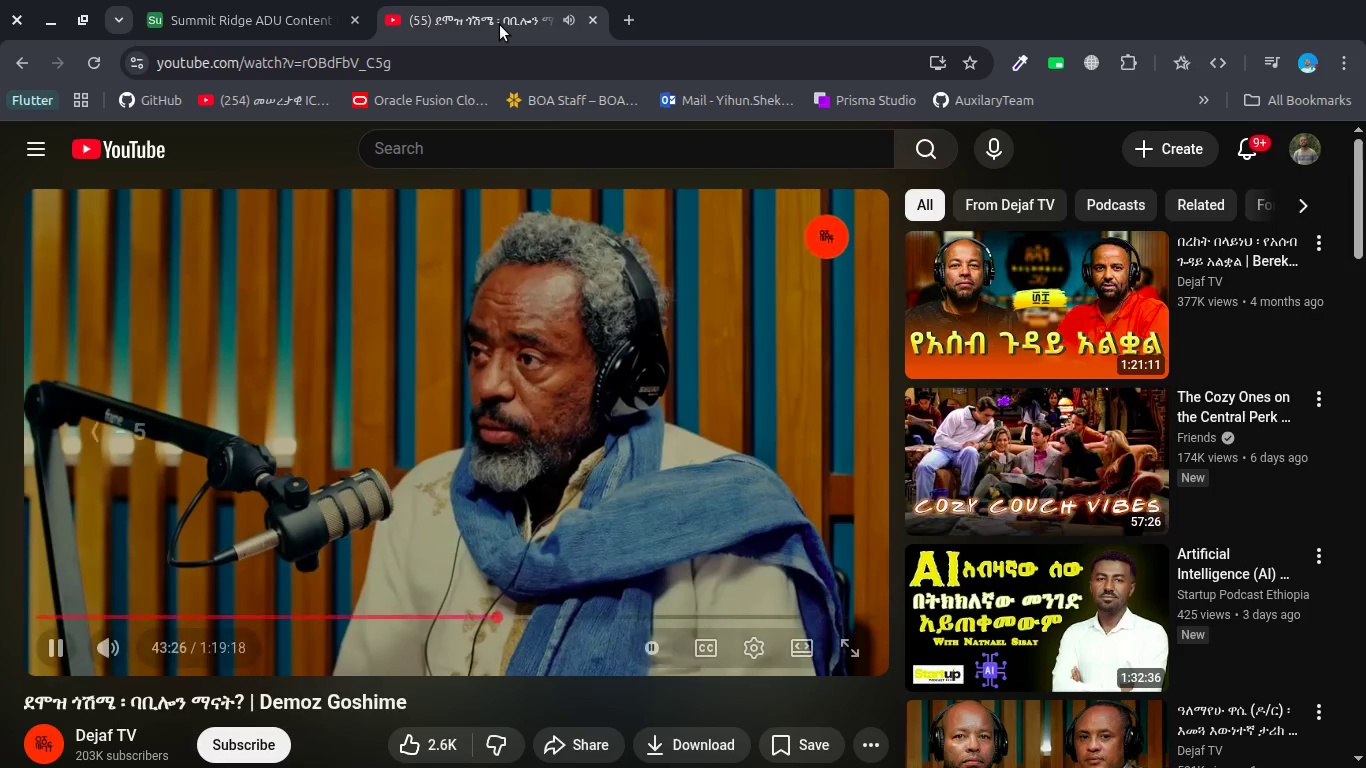 
key(ArrowLeft)
 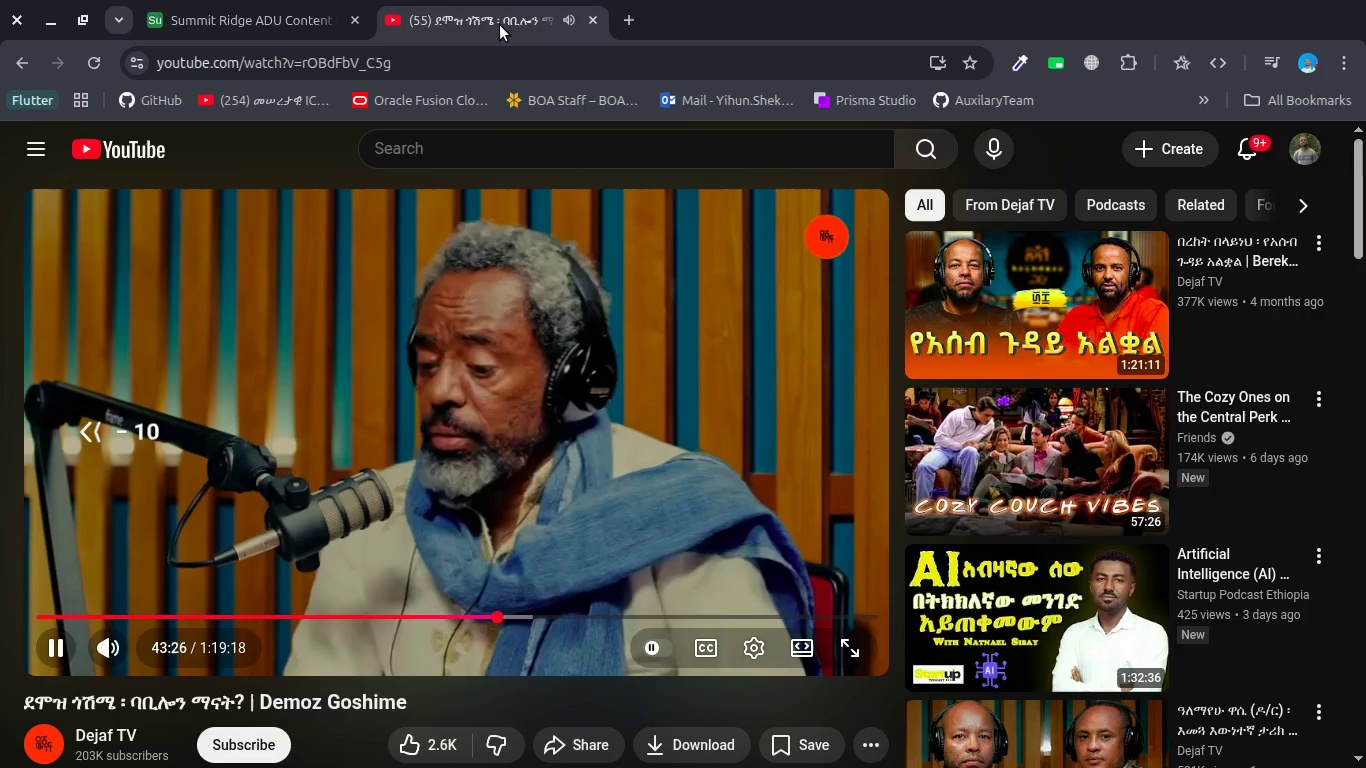 
key(ArrowLeft)
 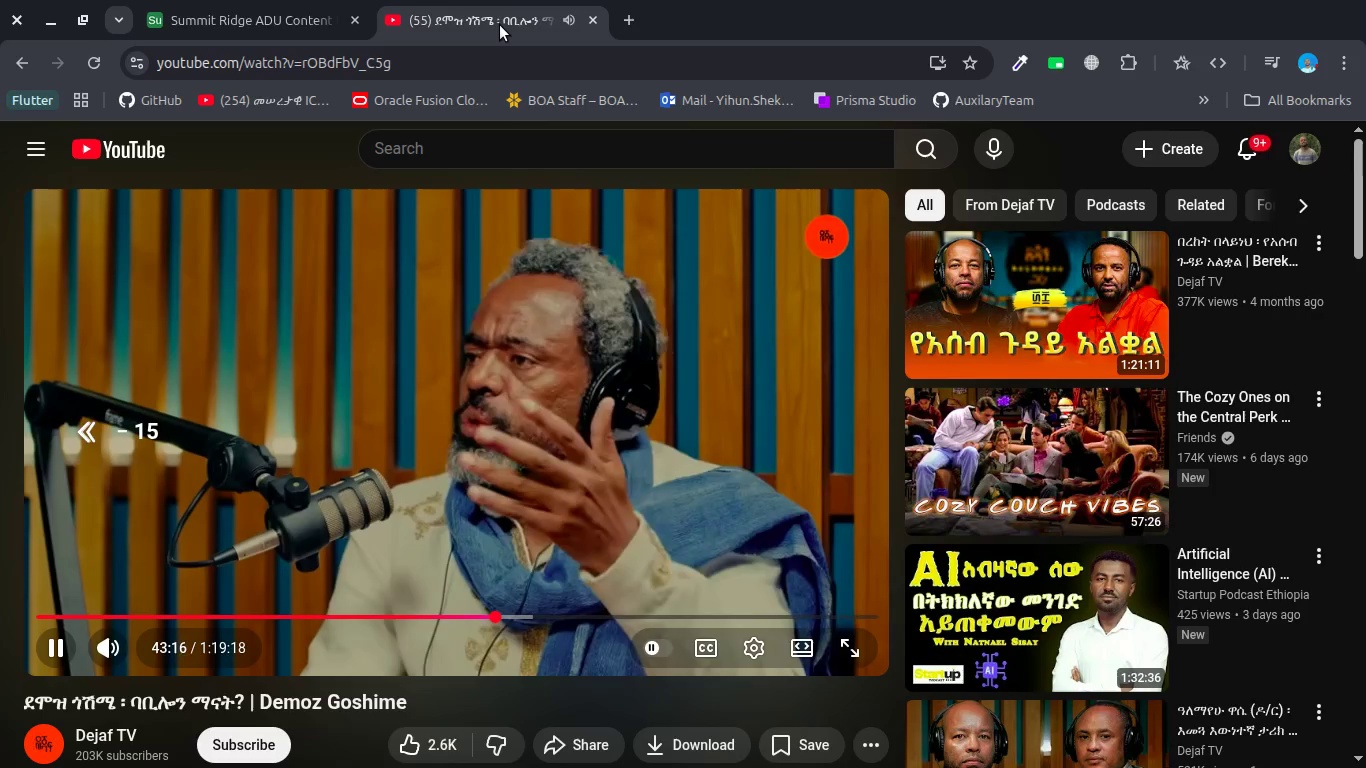 
hold_key(key=ArrowLeft, duration=0.32)
 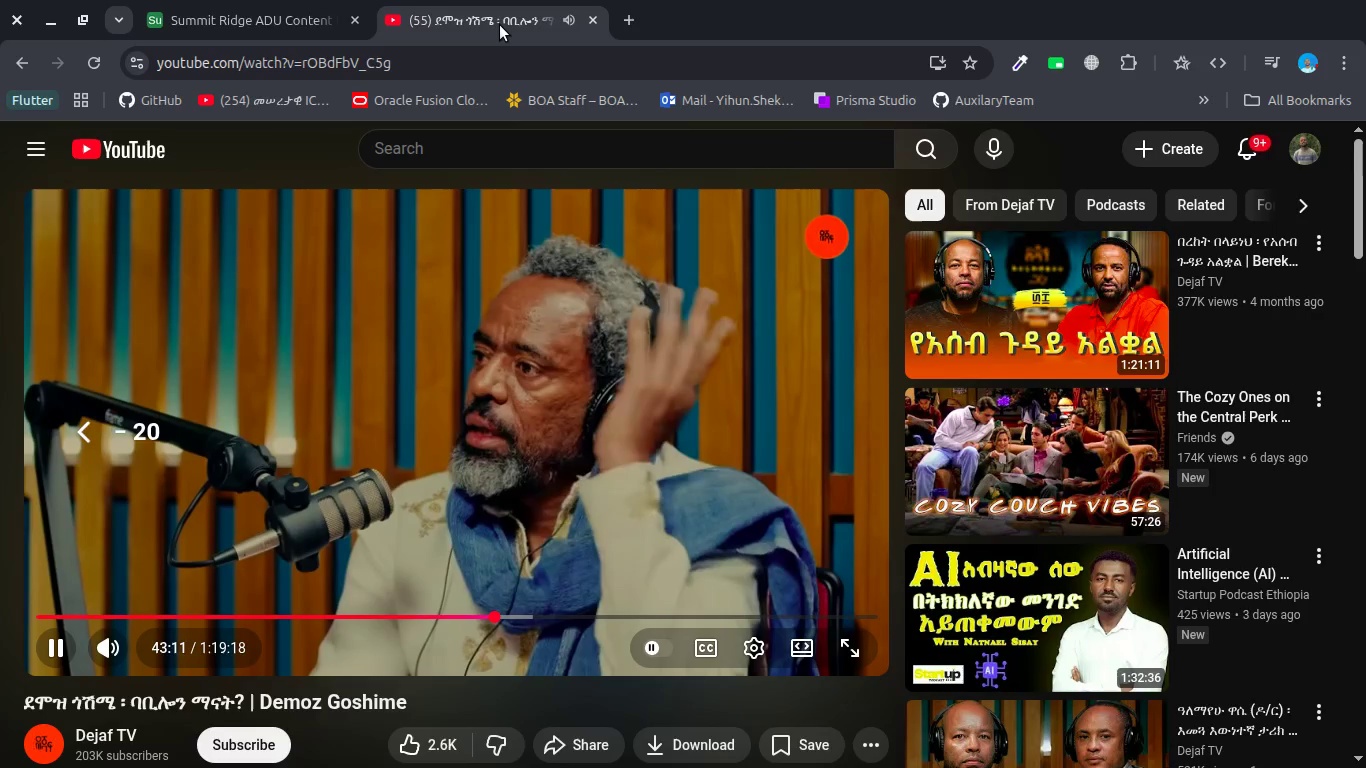 
key(ArrowLeft)
 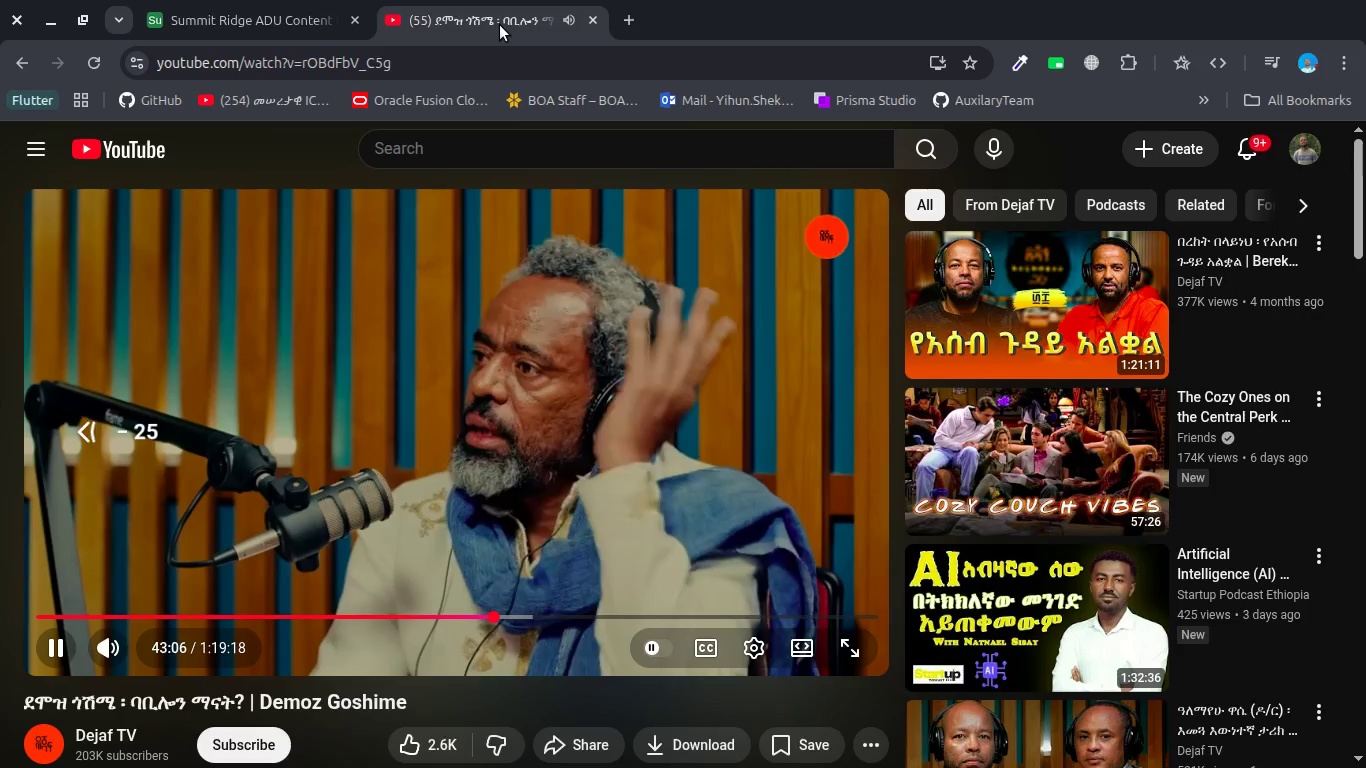 
key(ArrowLeft)
 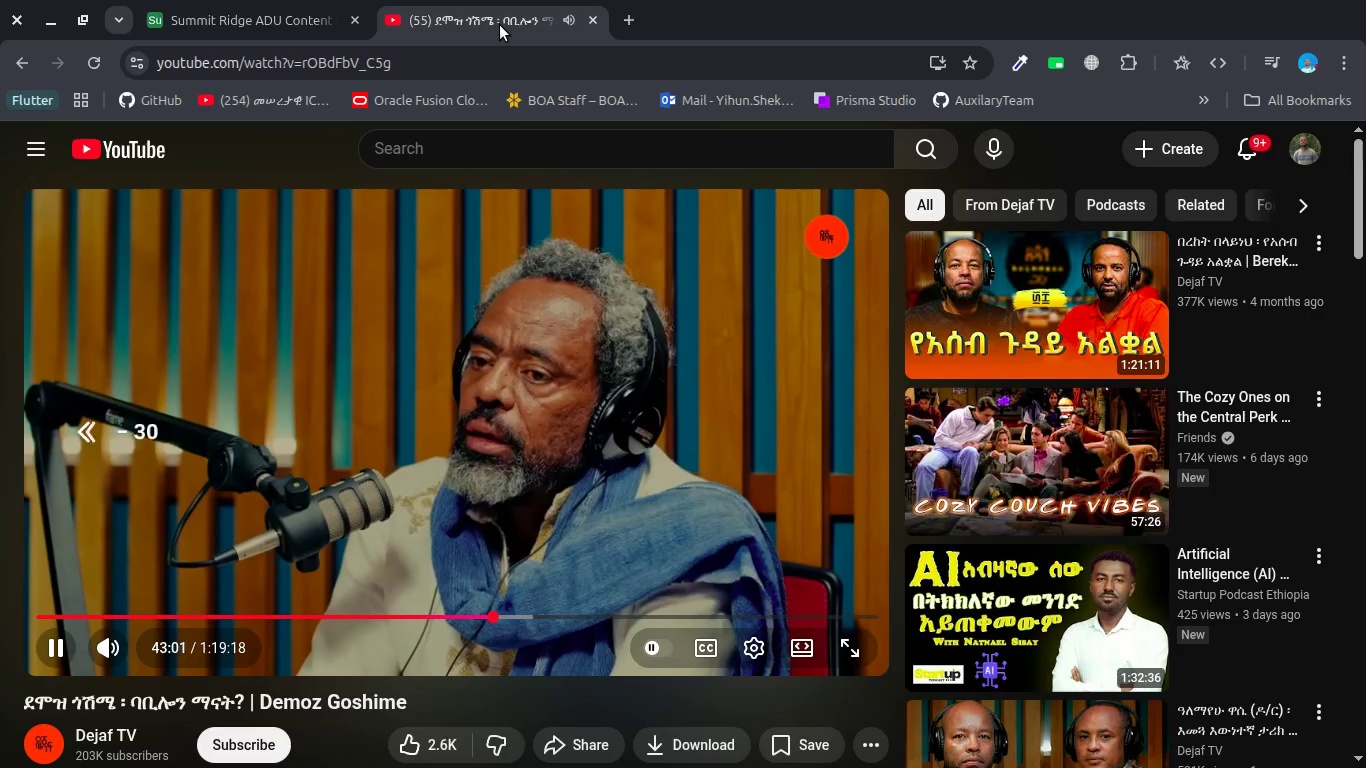 
key(ArrowLeft)
 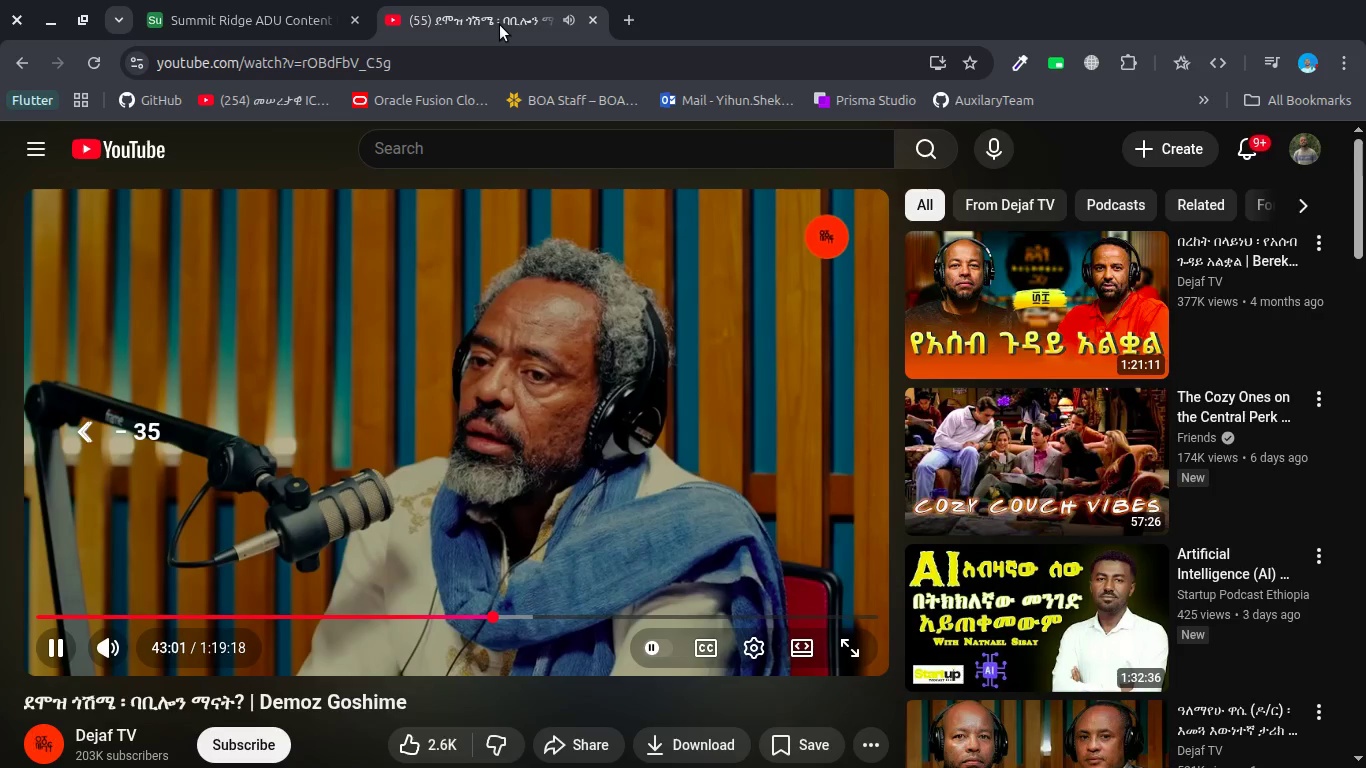 
key(ArrowLeft)
 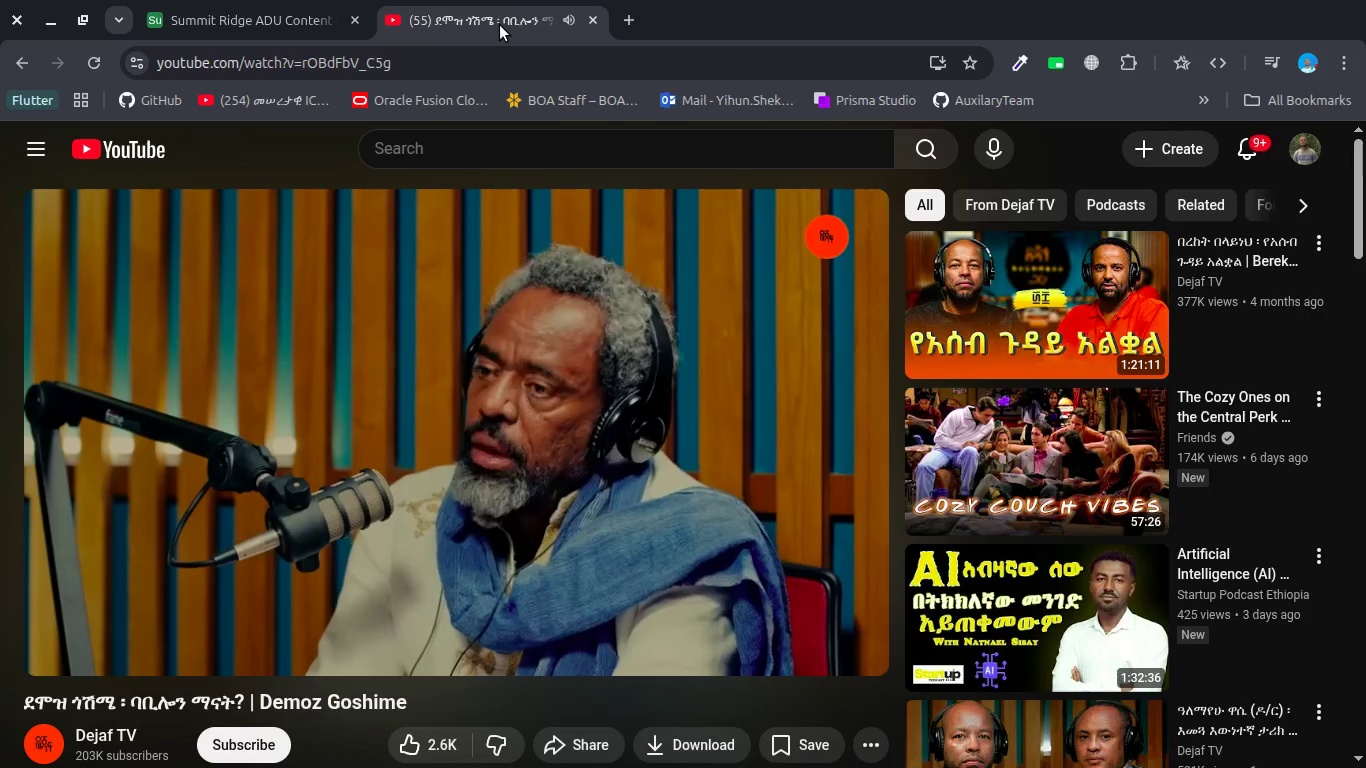 
wait(18.02)
 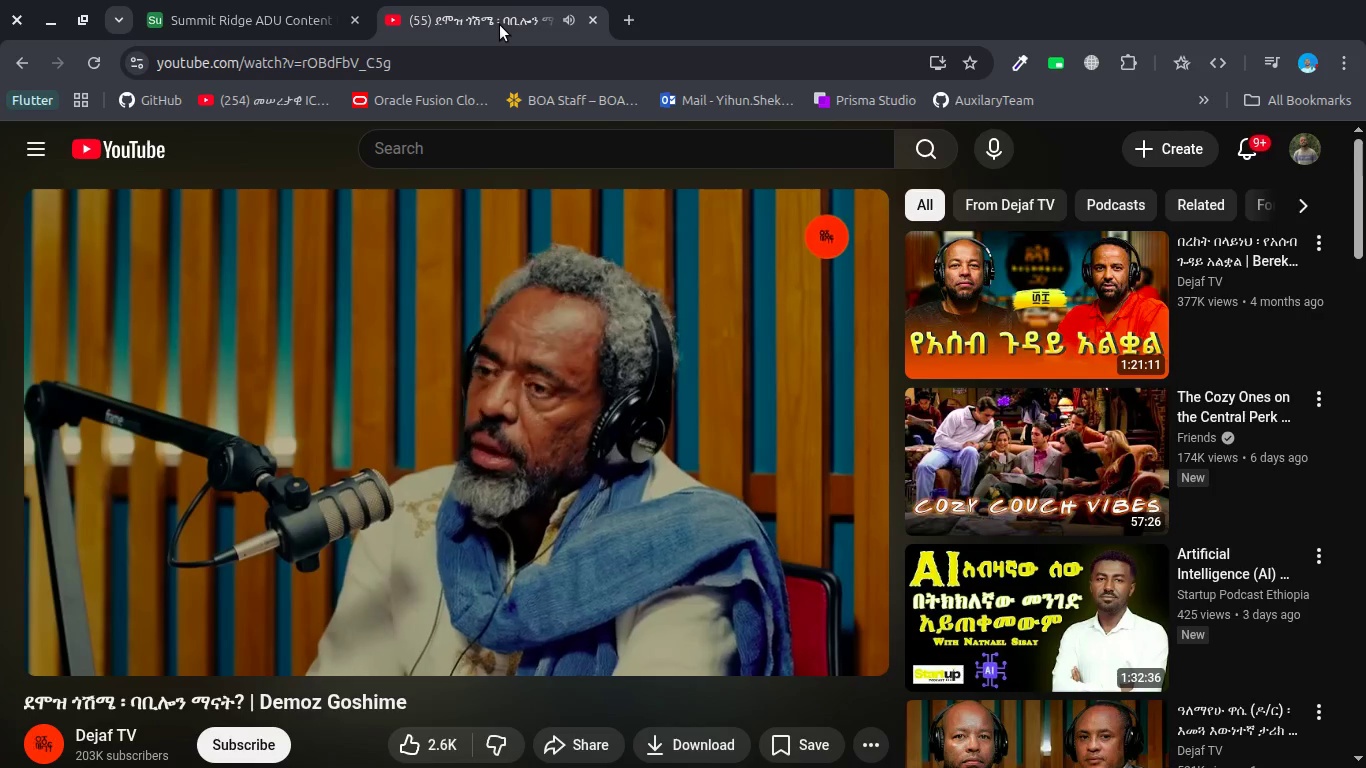 
key(VolumeUp)
 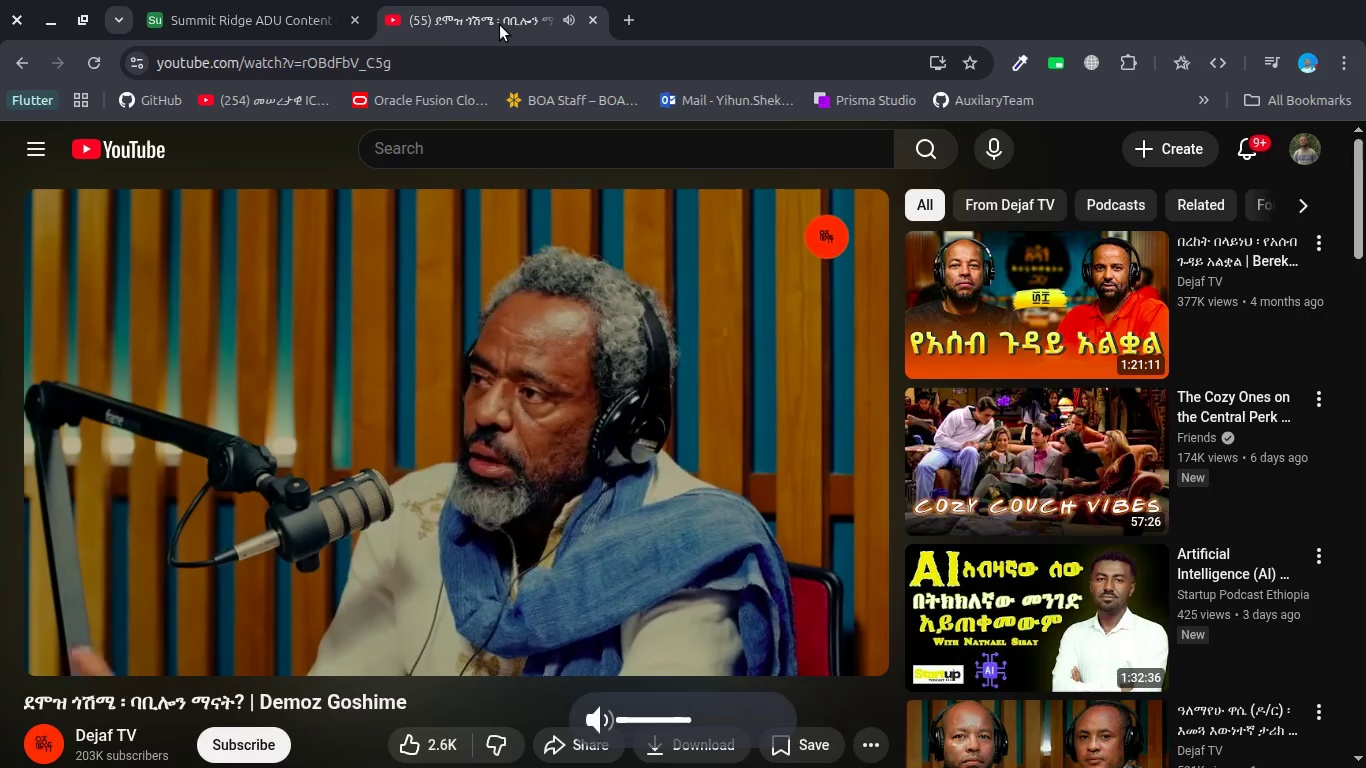 
key(VolumeUp)
 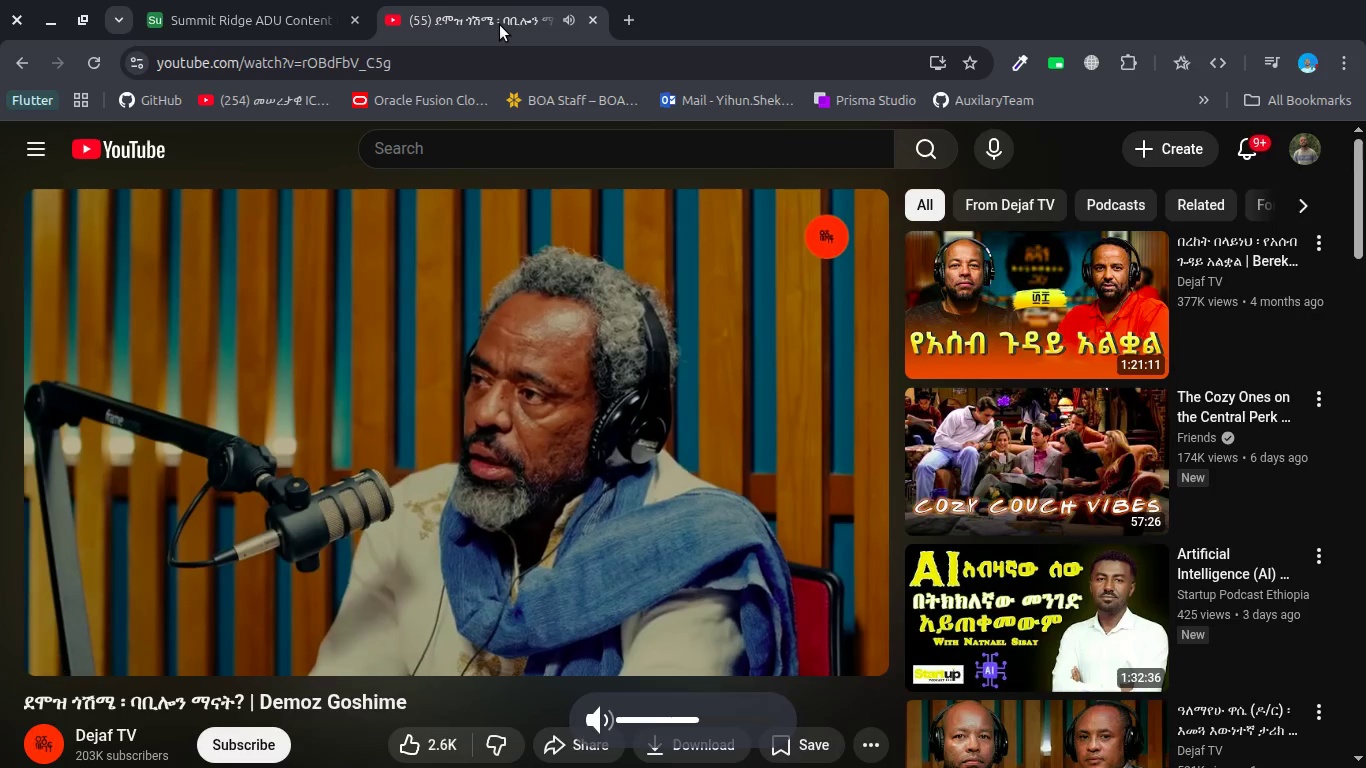 
key(VolumeUp)
 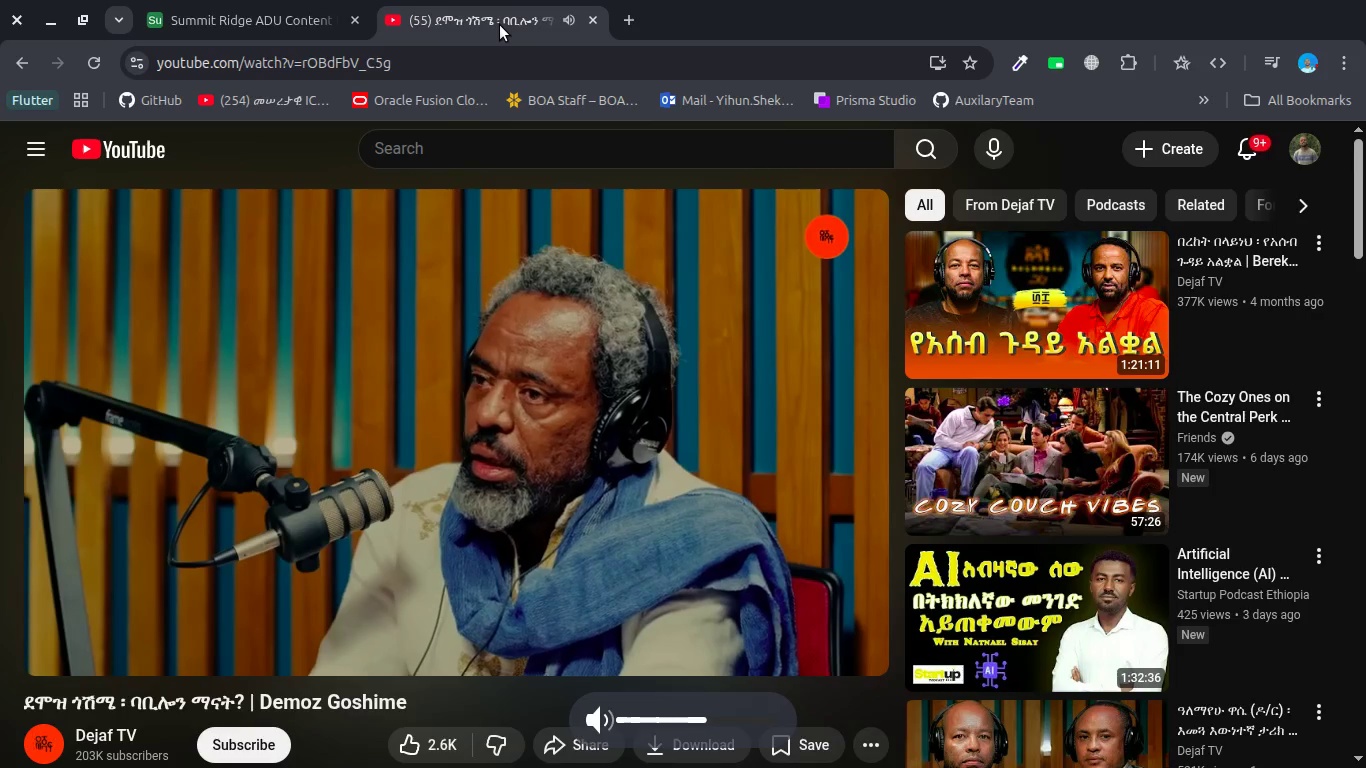 
key(VolumeUp)
 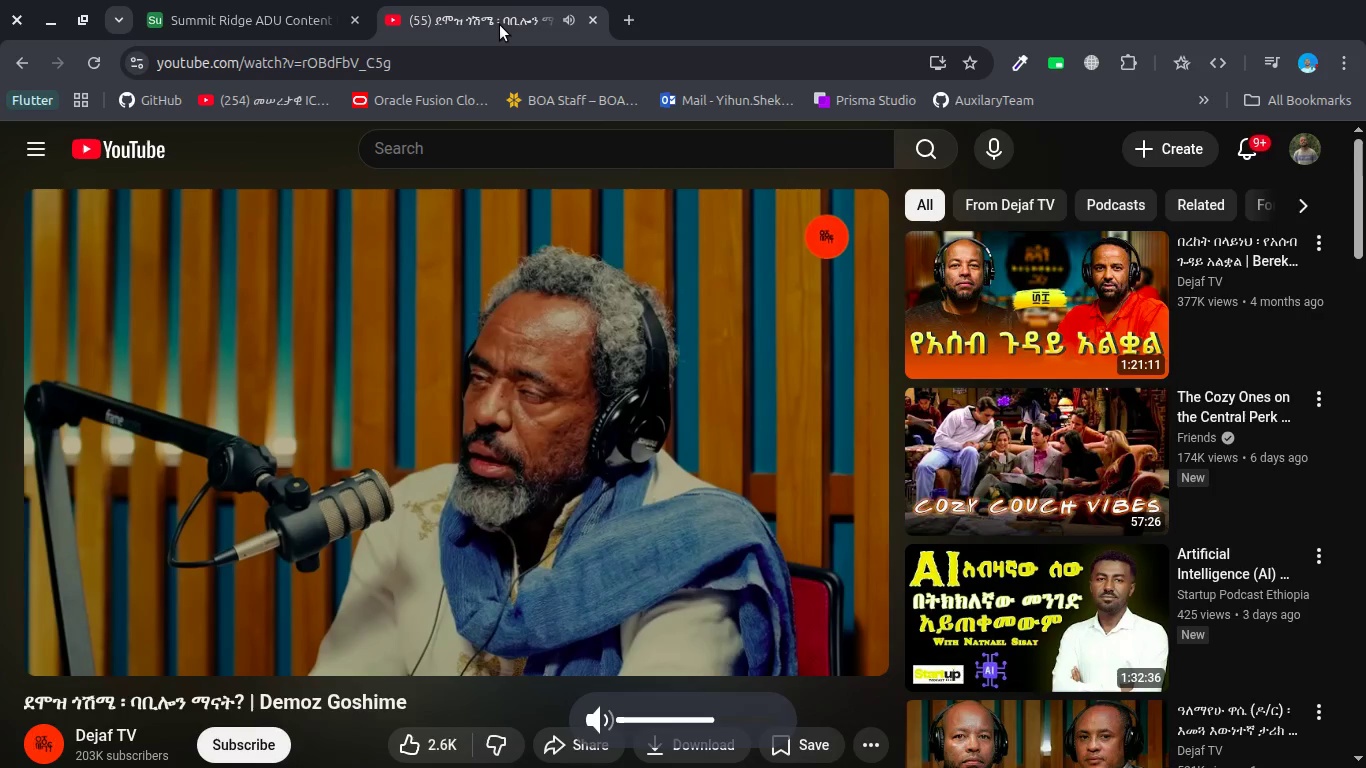 
key(VolumeUp)
 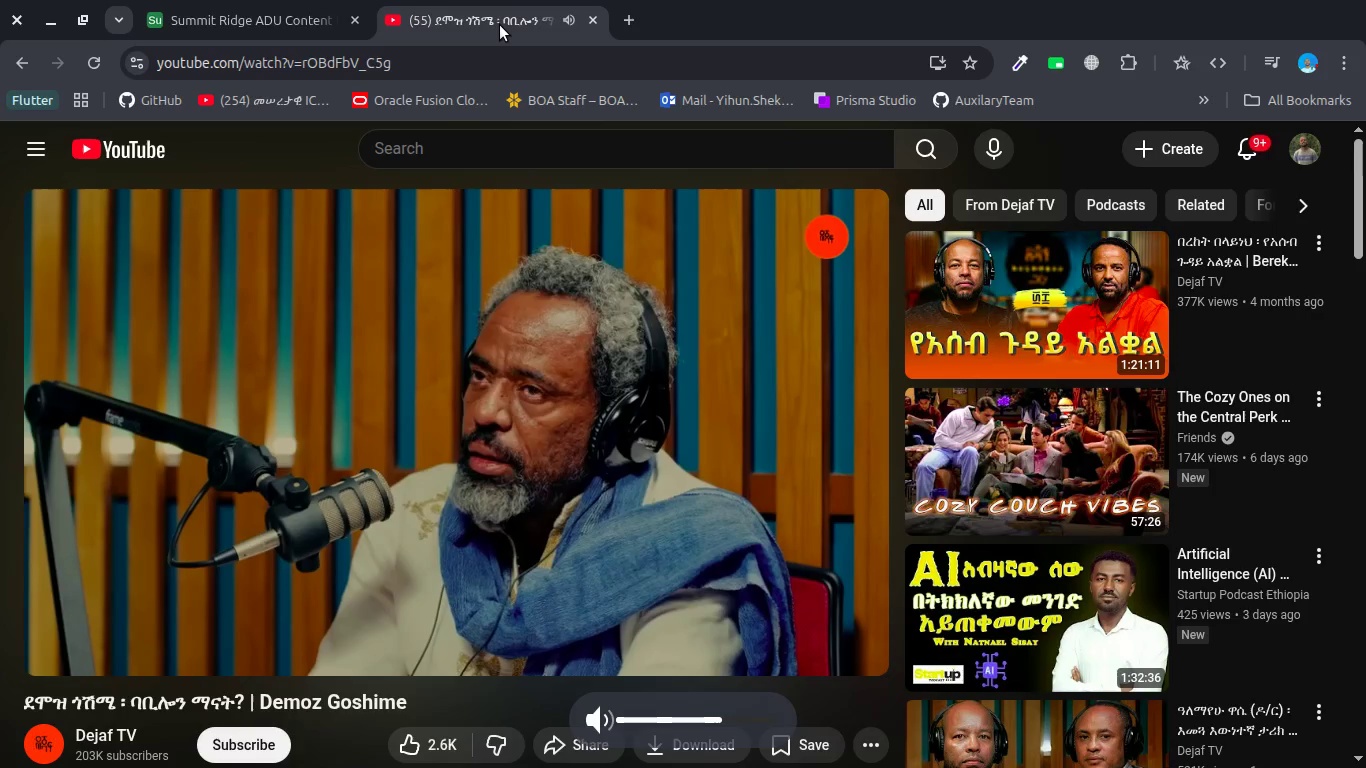 
key(VolumeUp)
 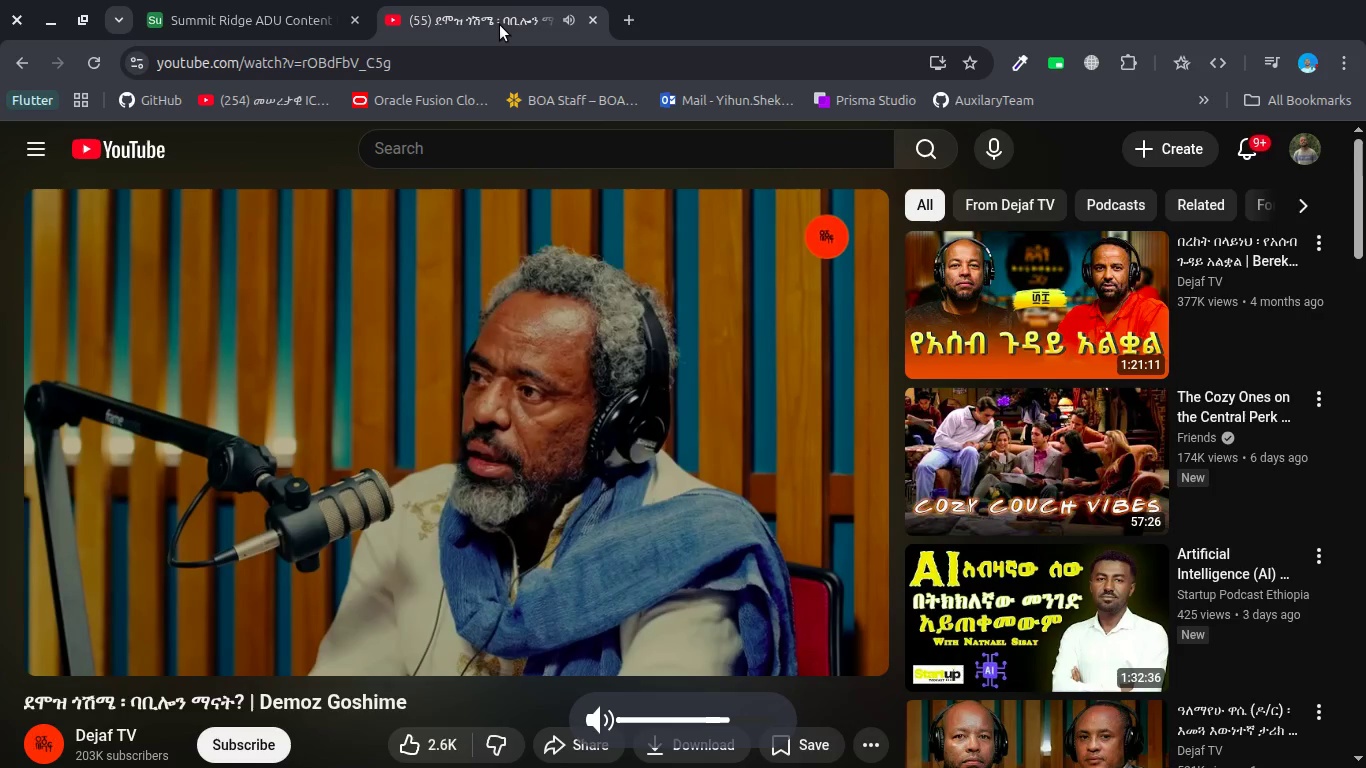 
key(VolumeUp)
 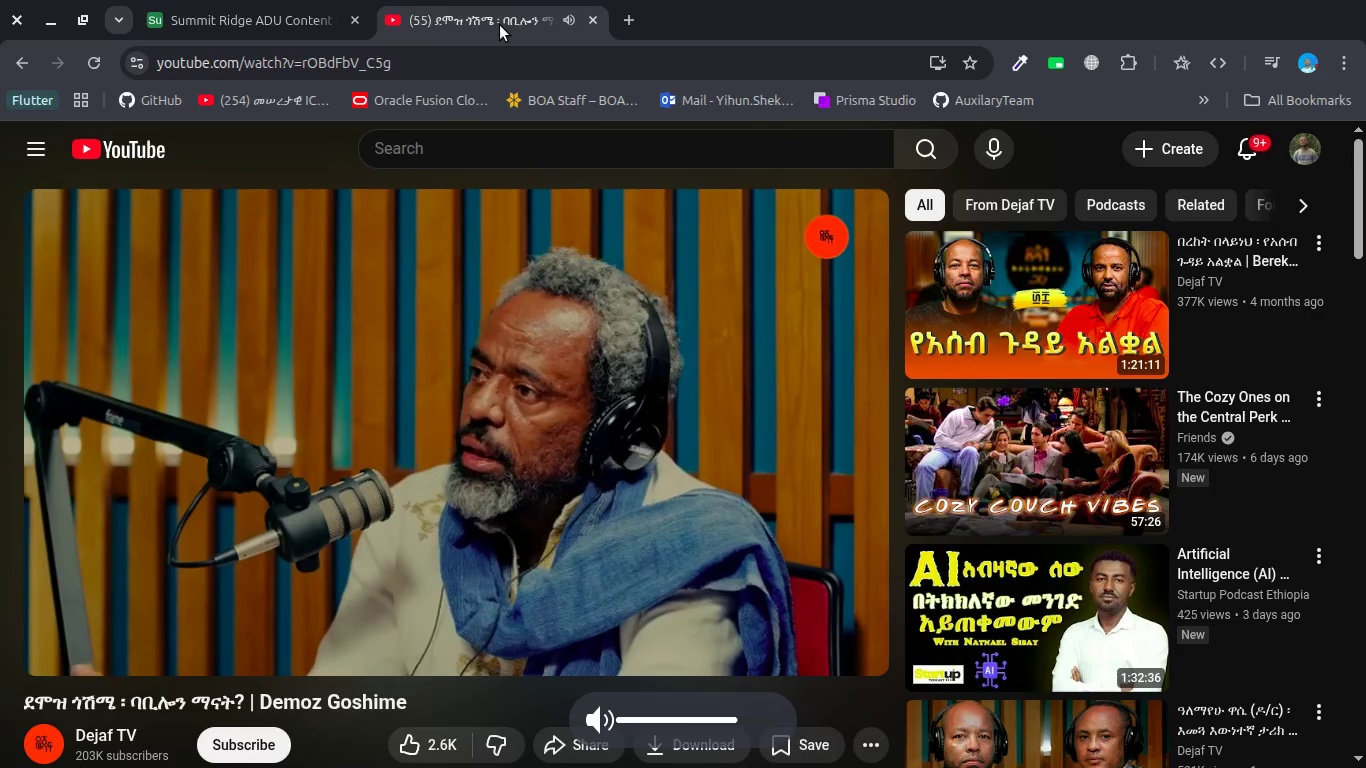 
key(VolumeUp)
 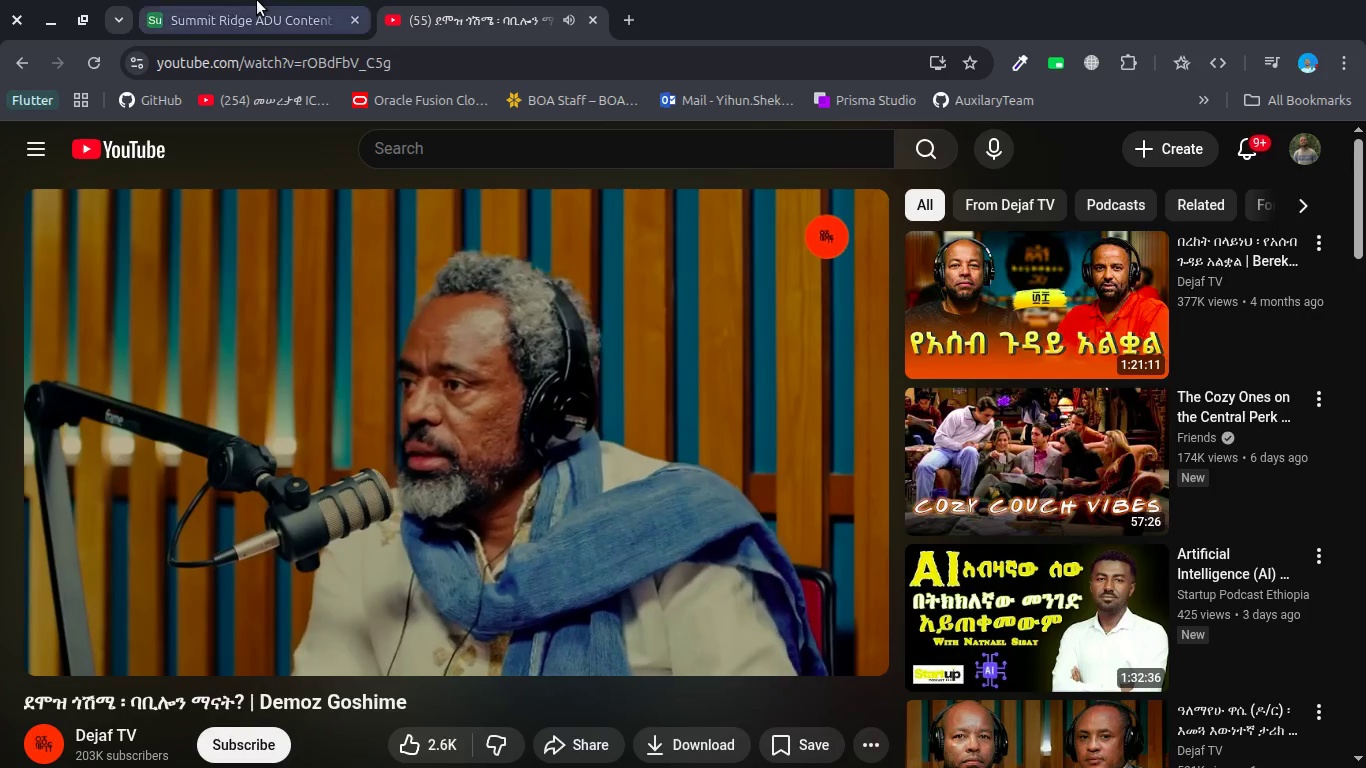 
left_click([215, 21])
 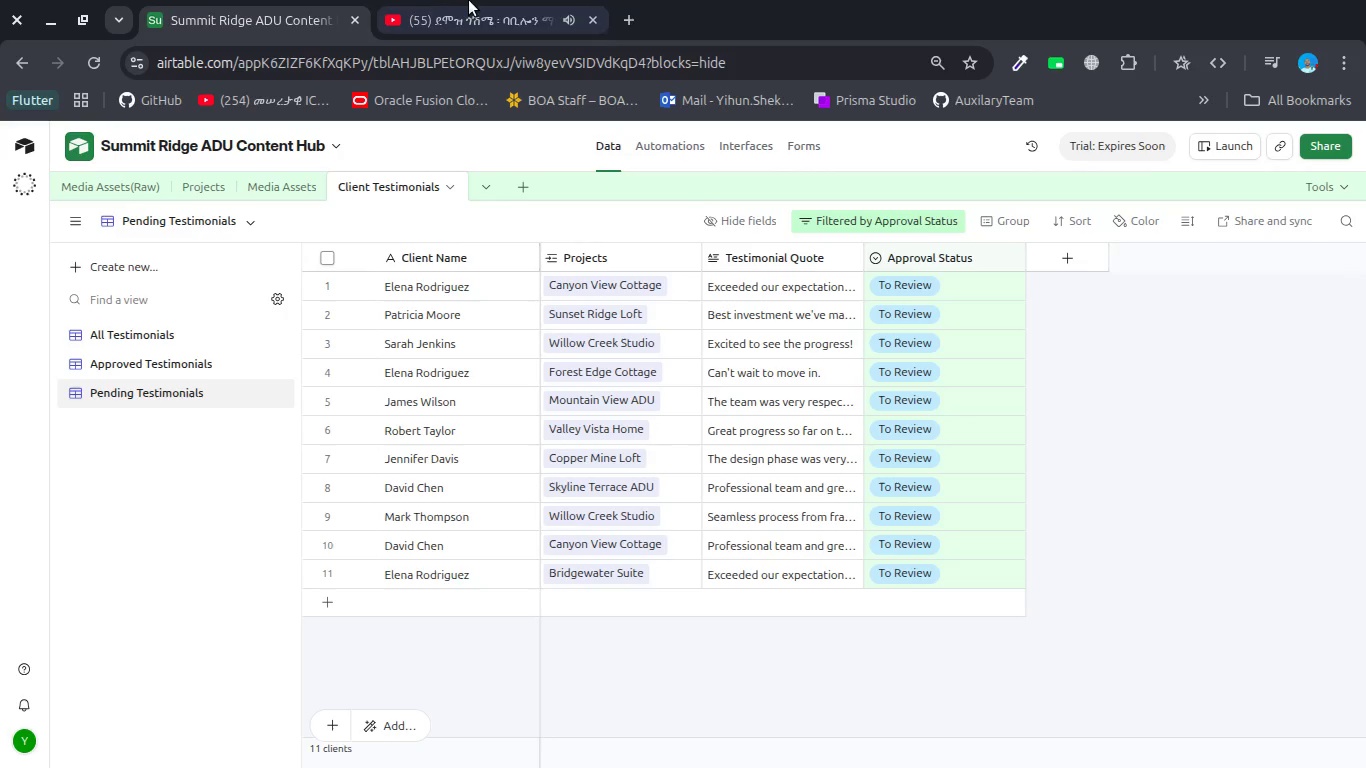 
left_click([479, 4])
 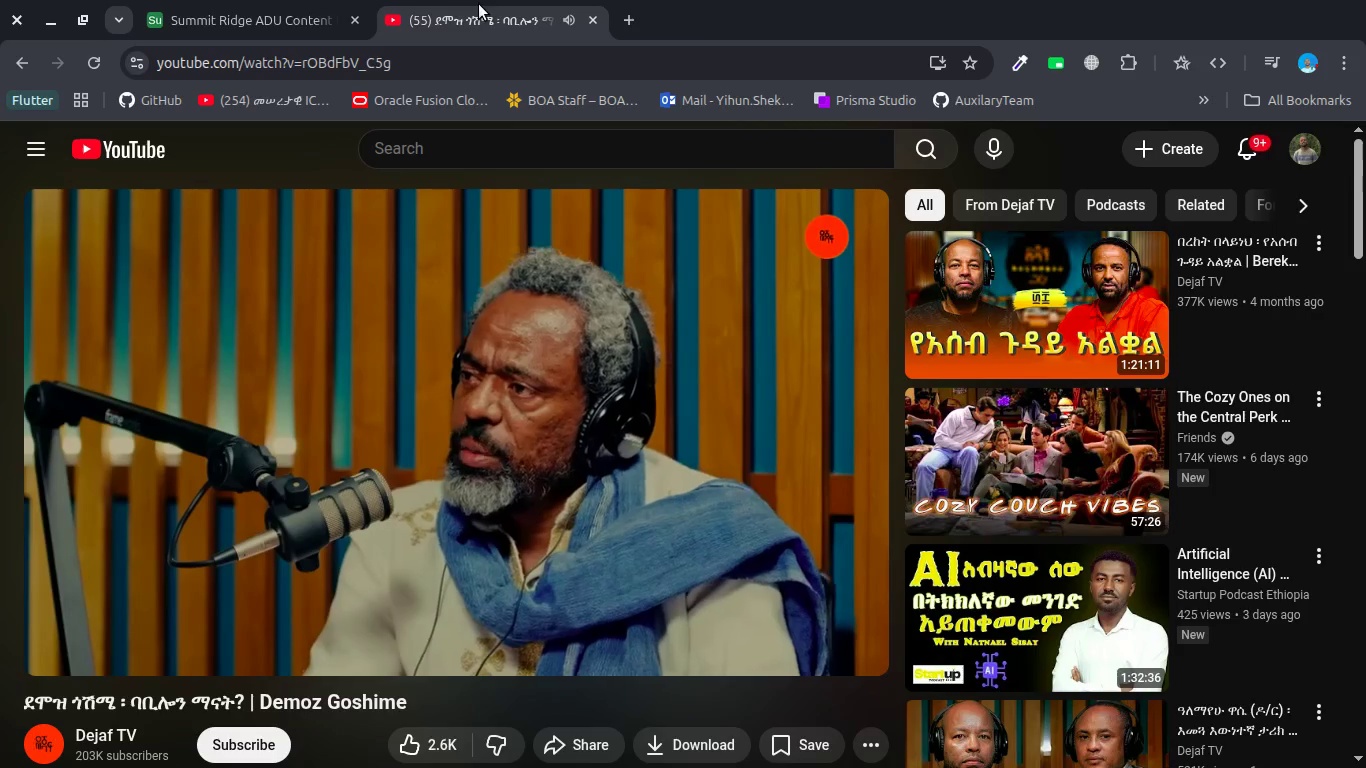 
key(ArrowLeft)
 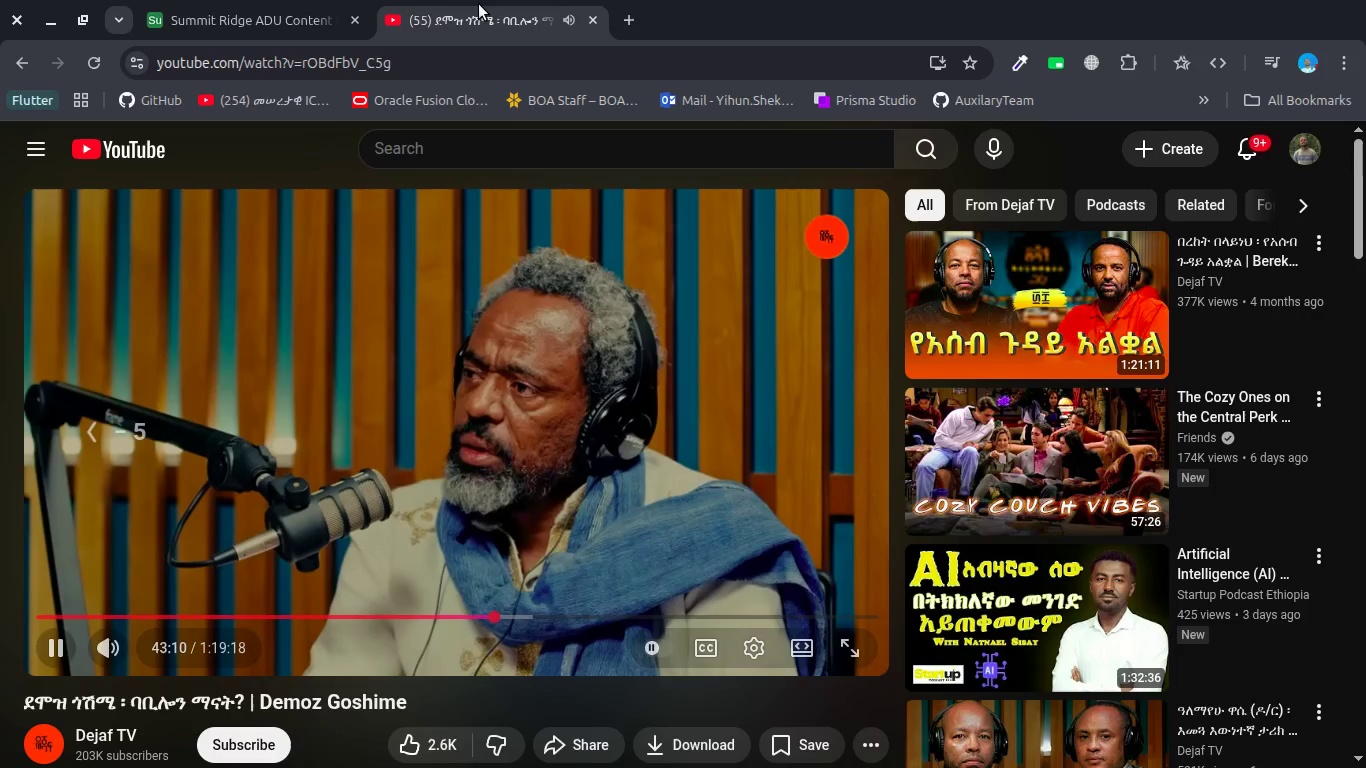 
key(ArrowLeft)
 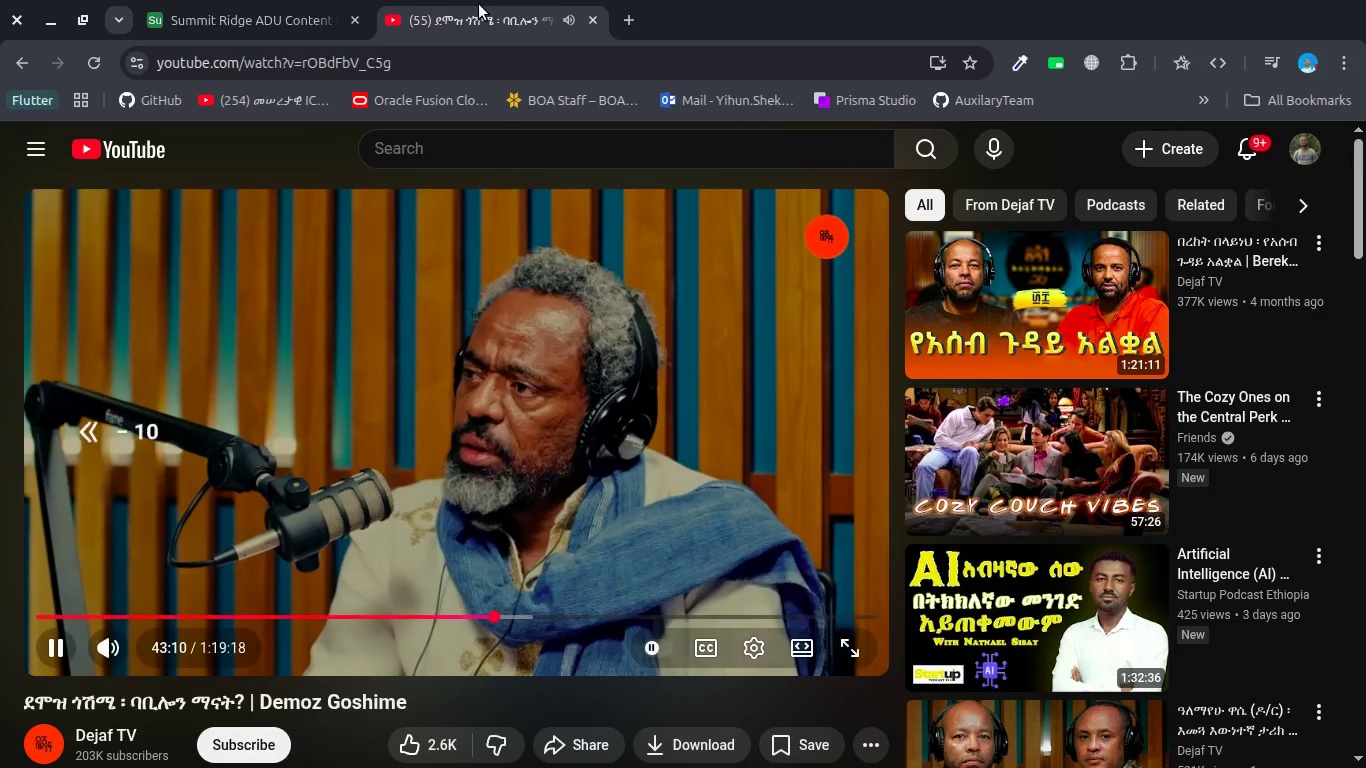 
key(ArrowLeft)
 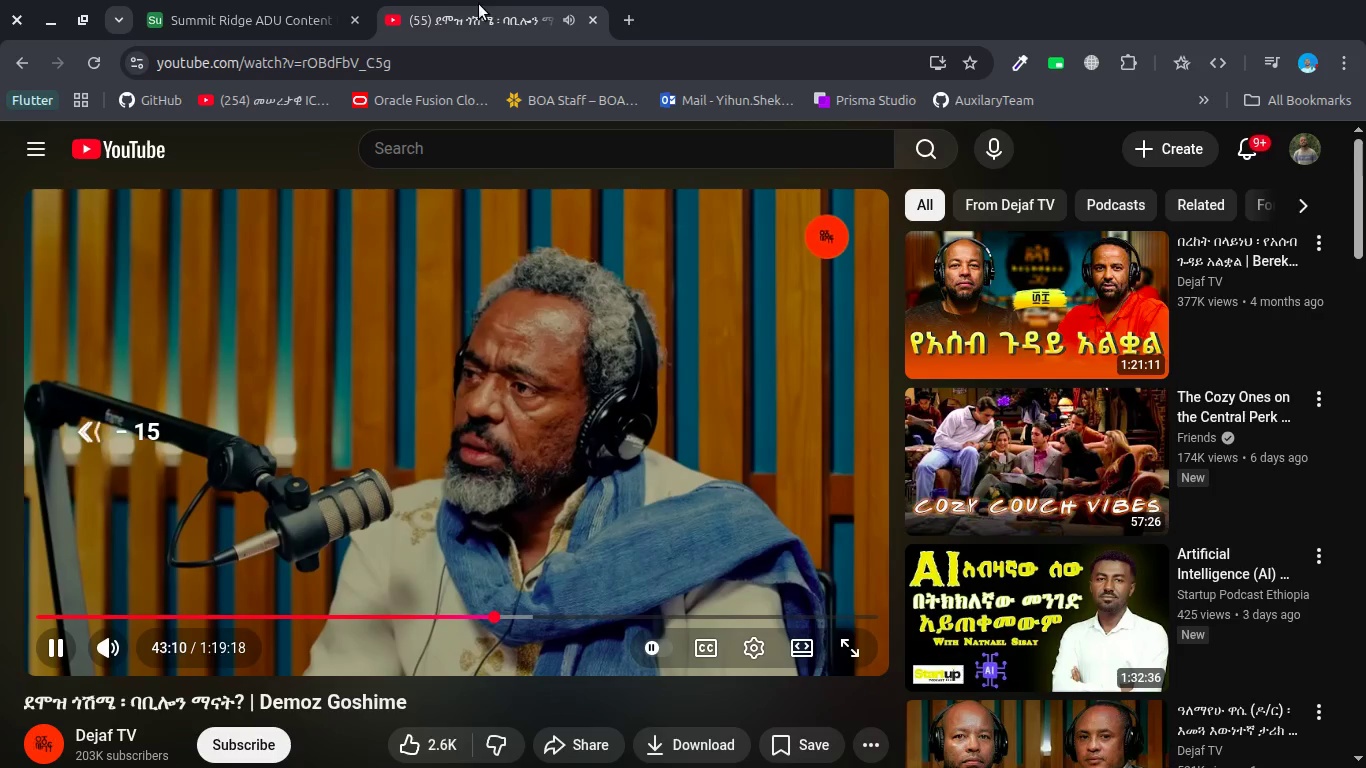 
key(ArrowLeft)
 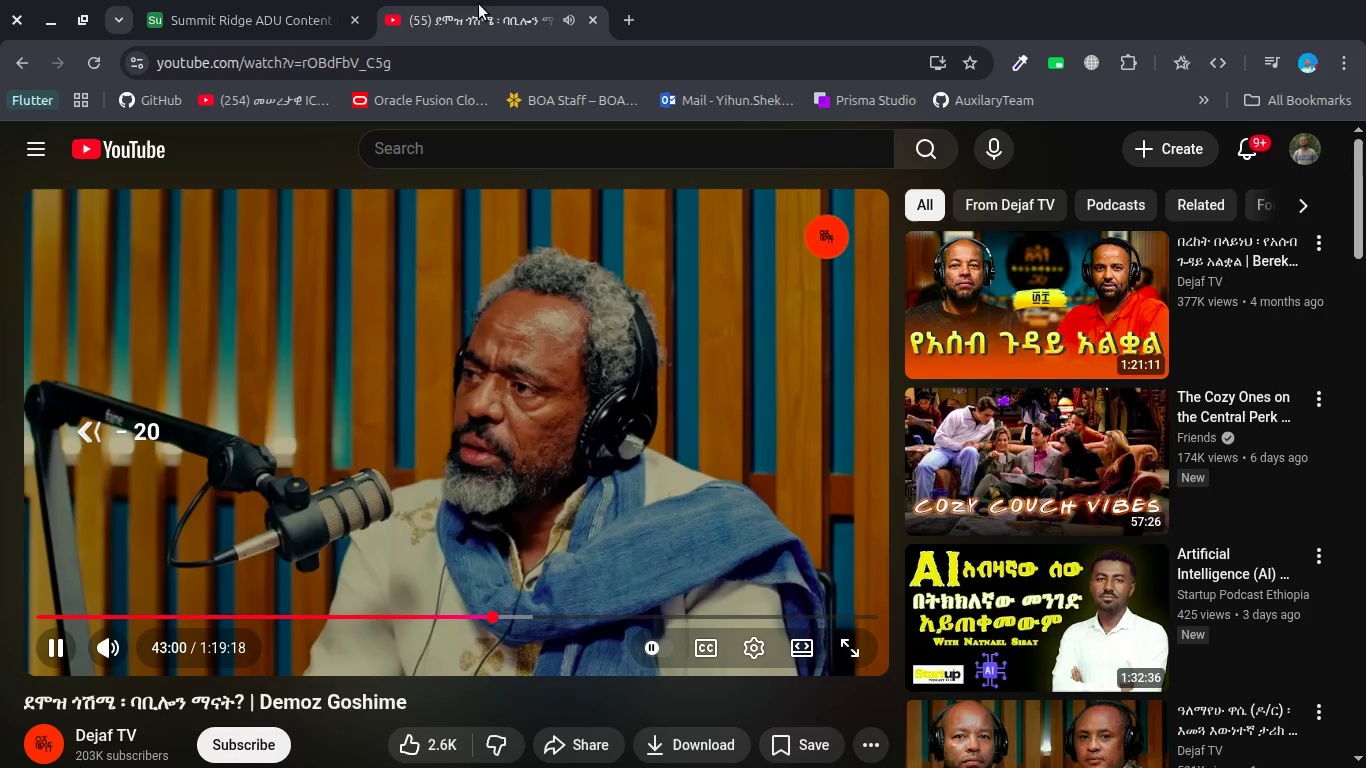 
key(ArrowLeft)
 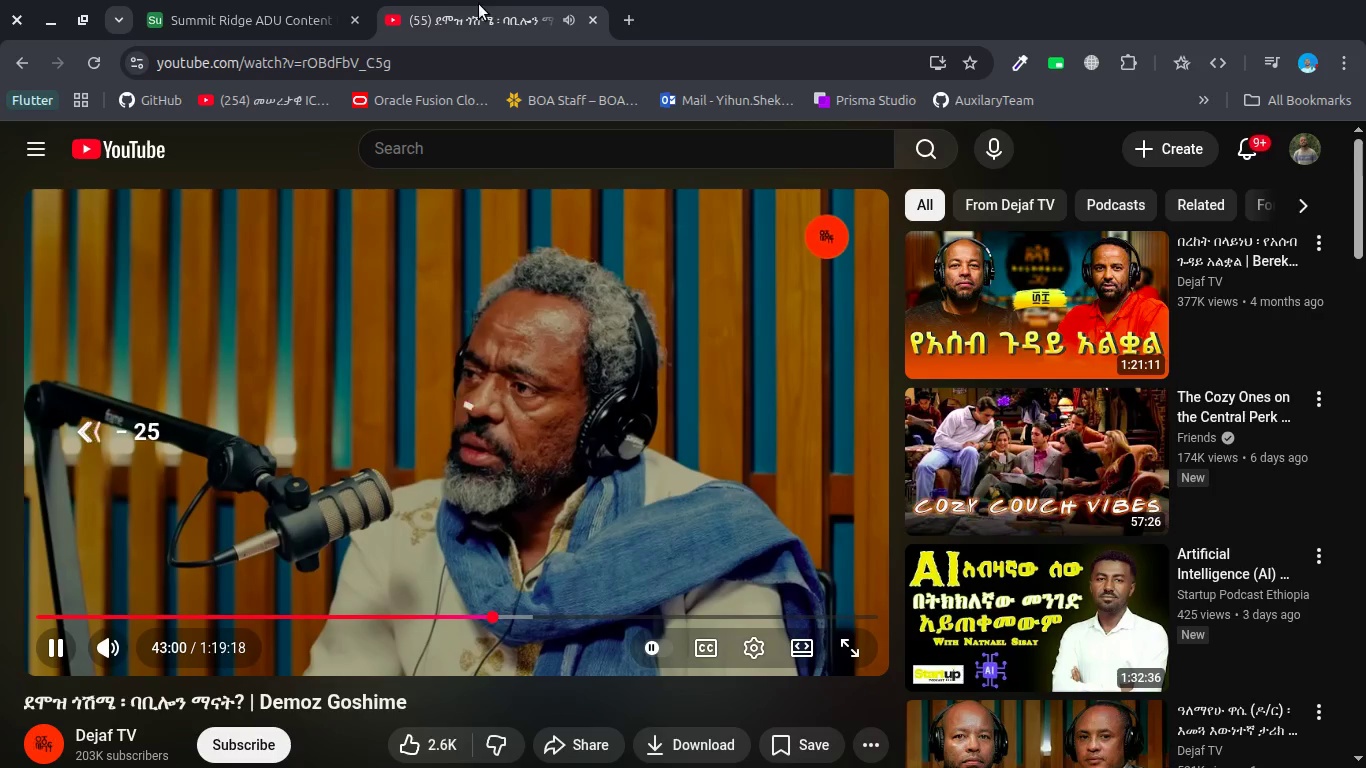 
key(ArrowLeft)
 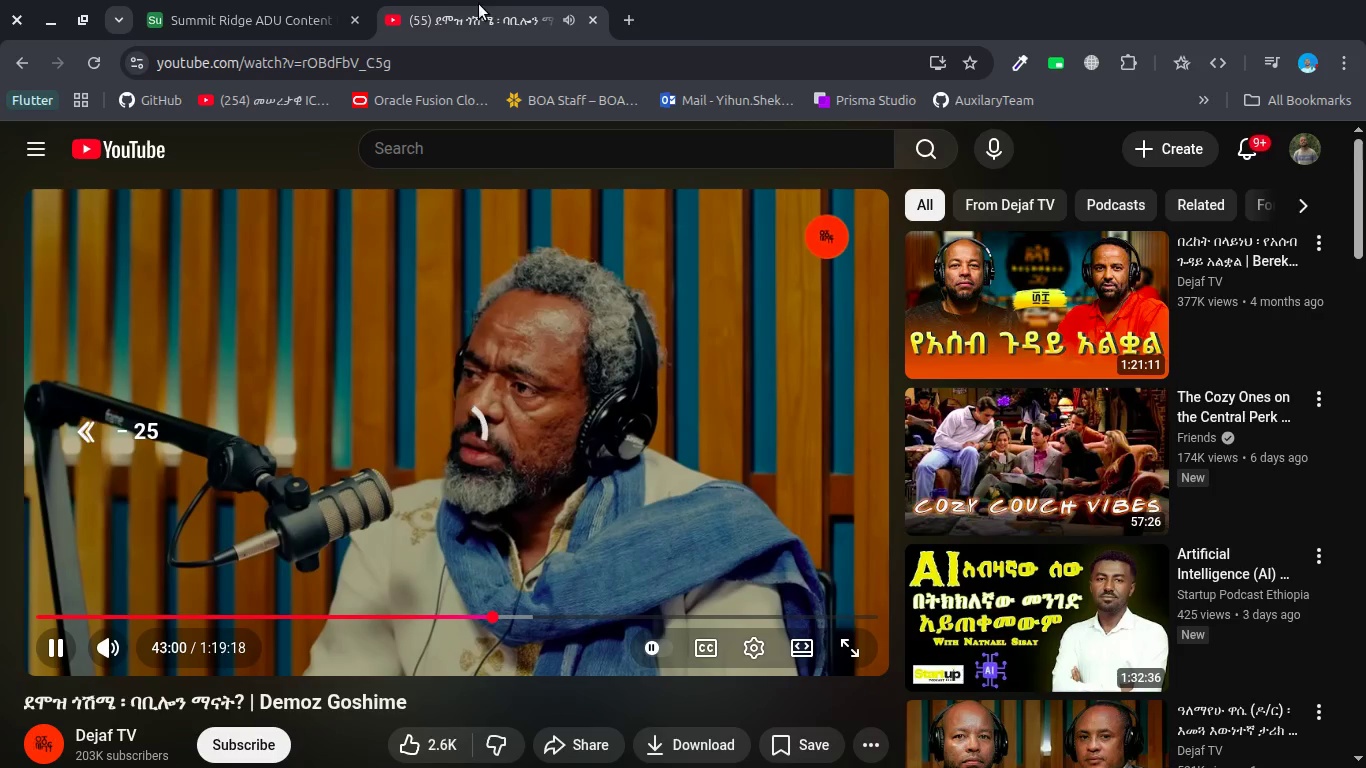 
key(ArrowLeft)
 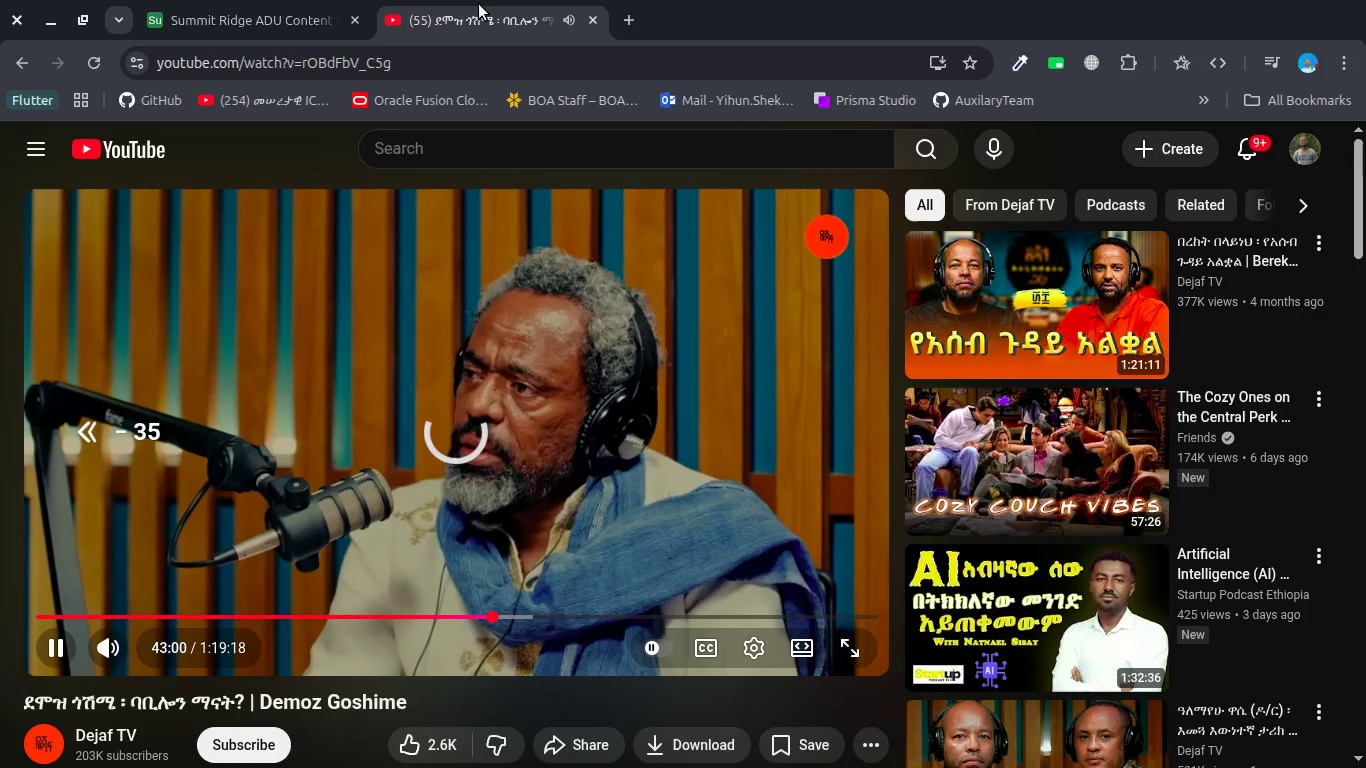 
key(ArrowLeft)
 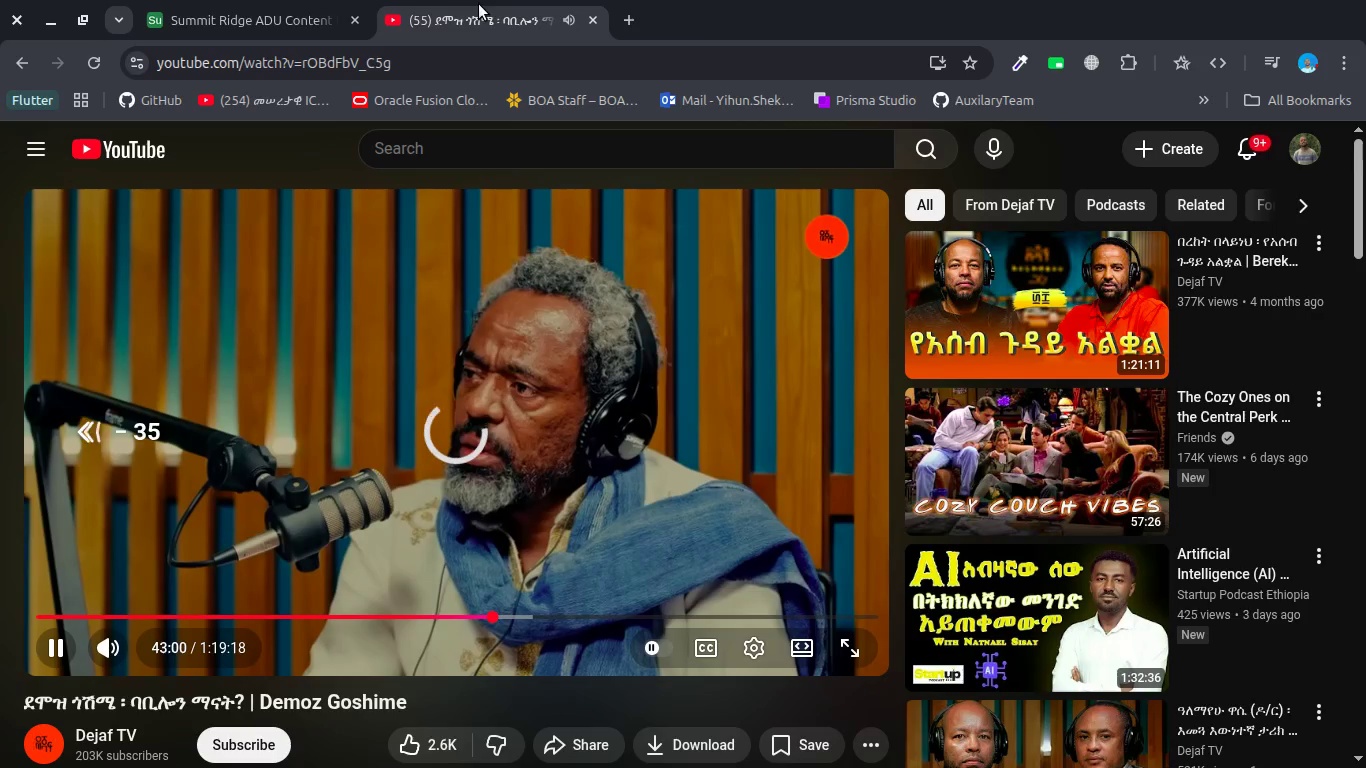 
key(ArrowLeft)
 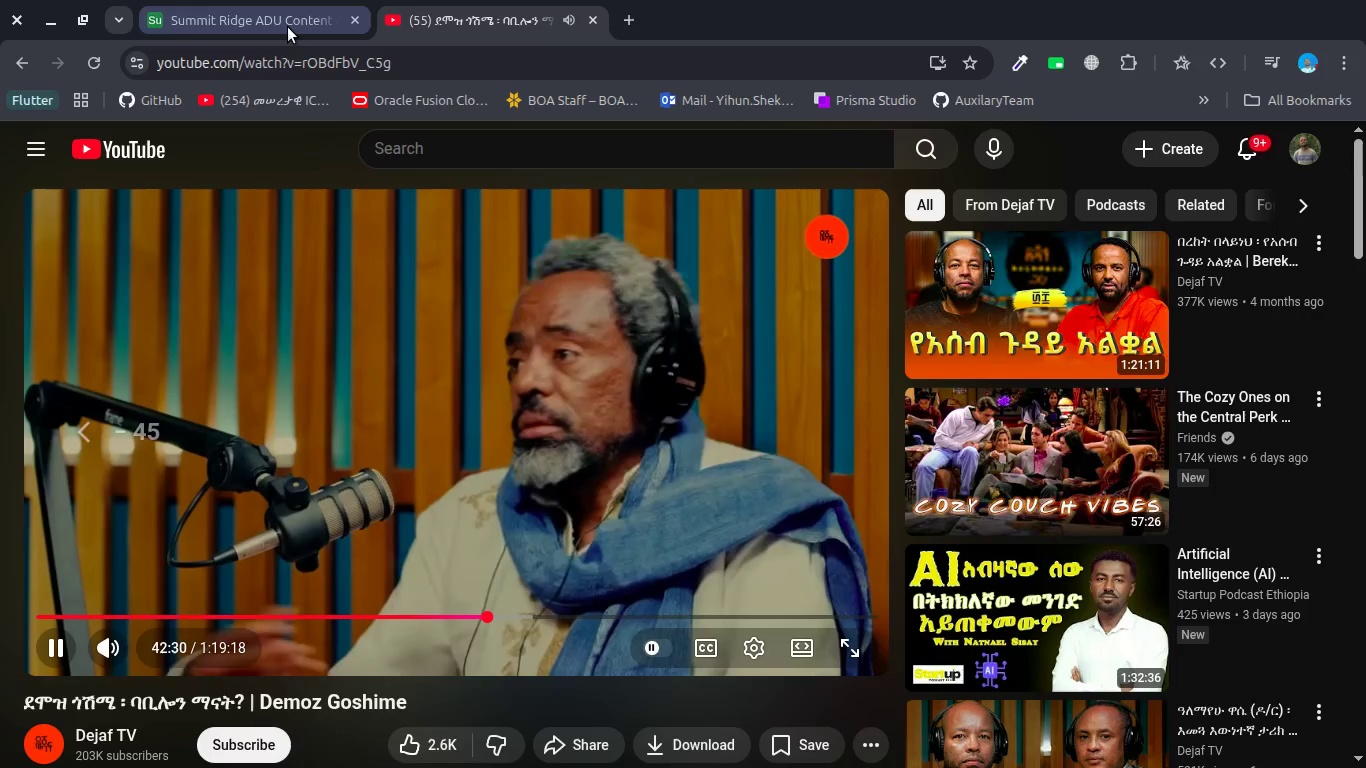 
left_click([287, 27])
 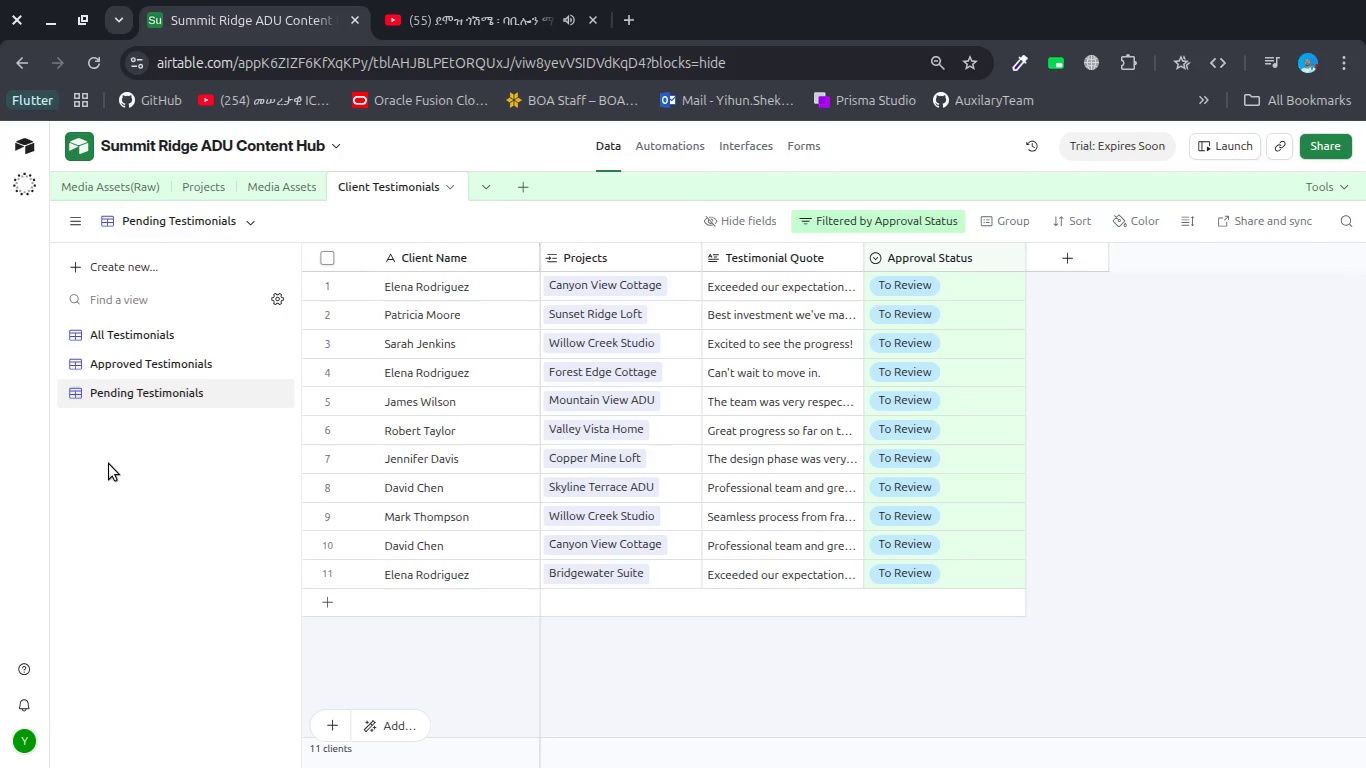 
wait(6.09)
 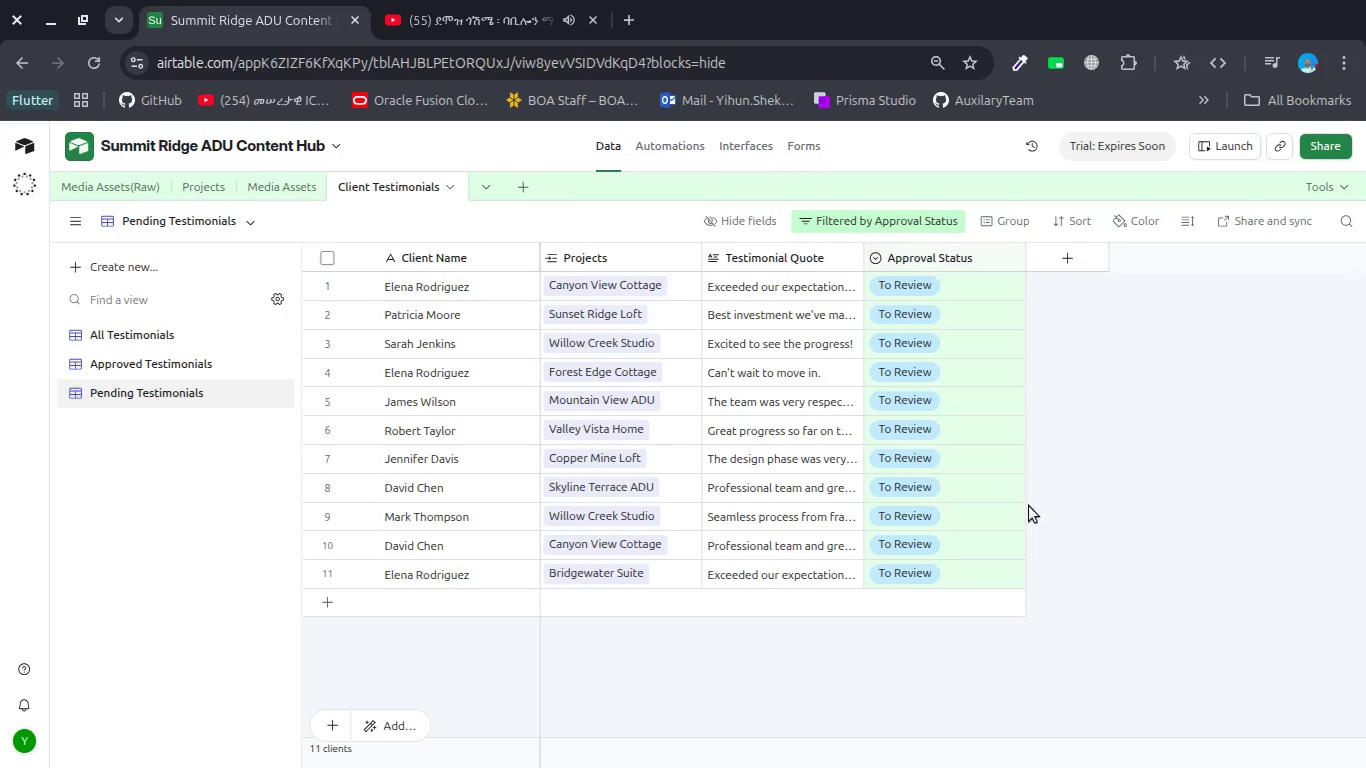 
left_click([192, 502])
 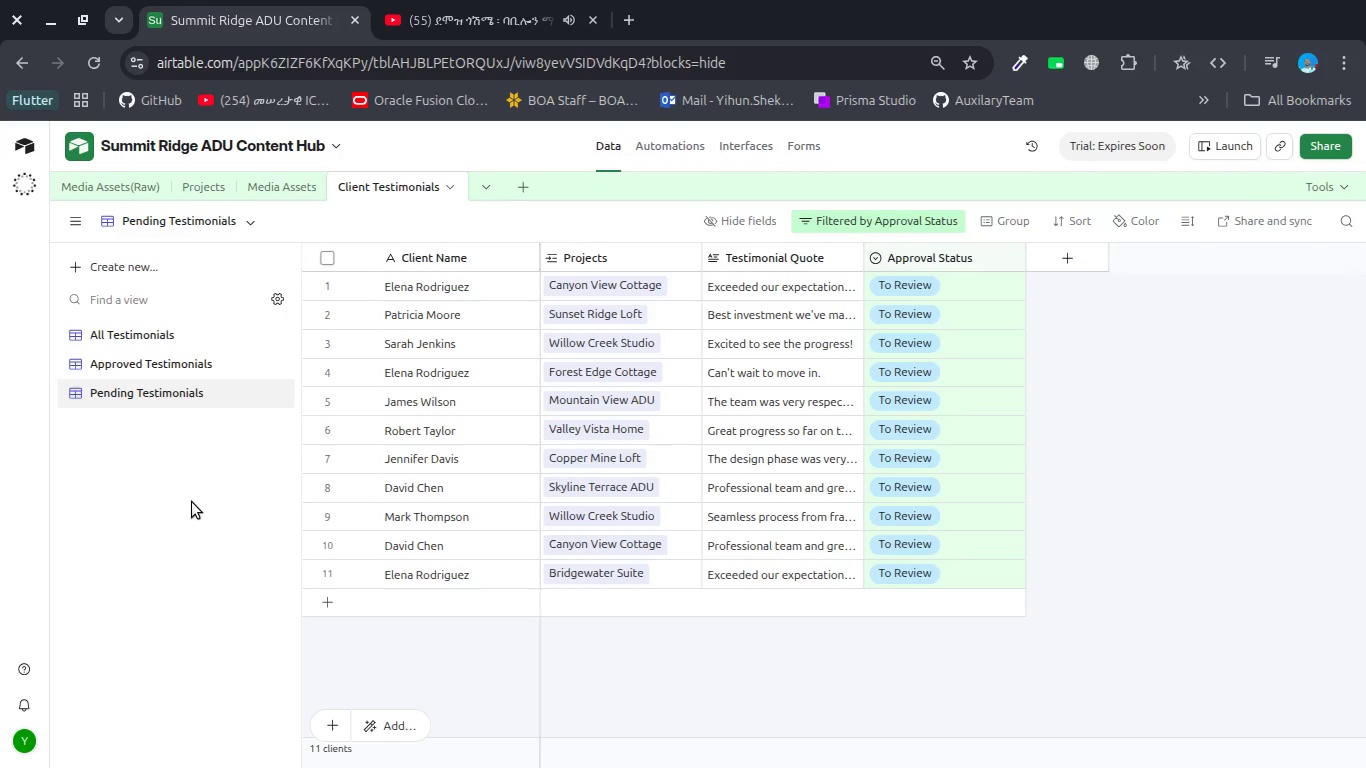 
wait(16.46)
 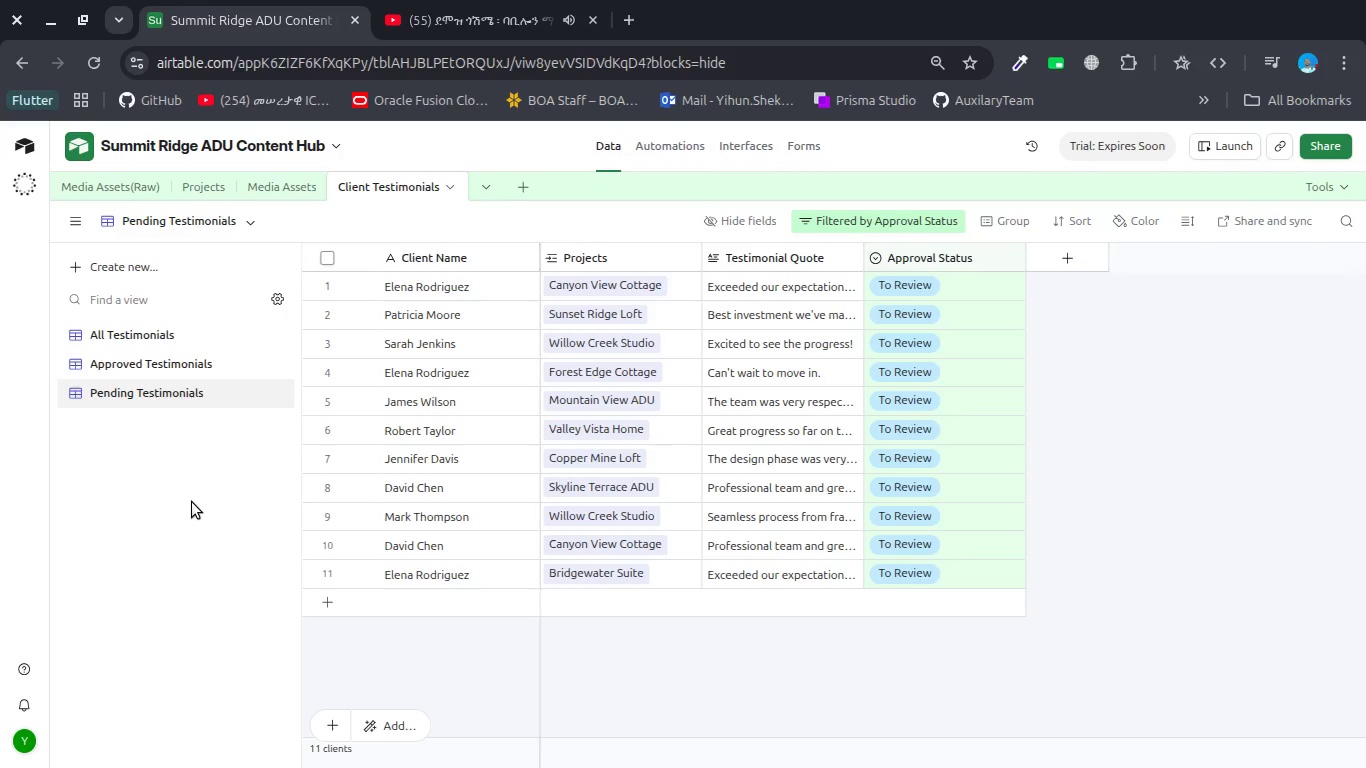 
left_click([279, 186])
 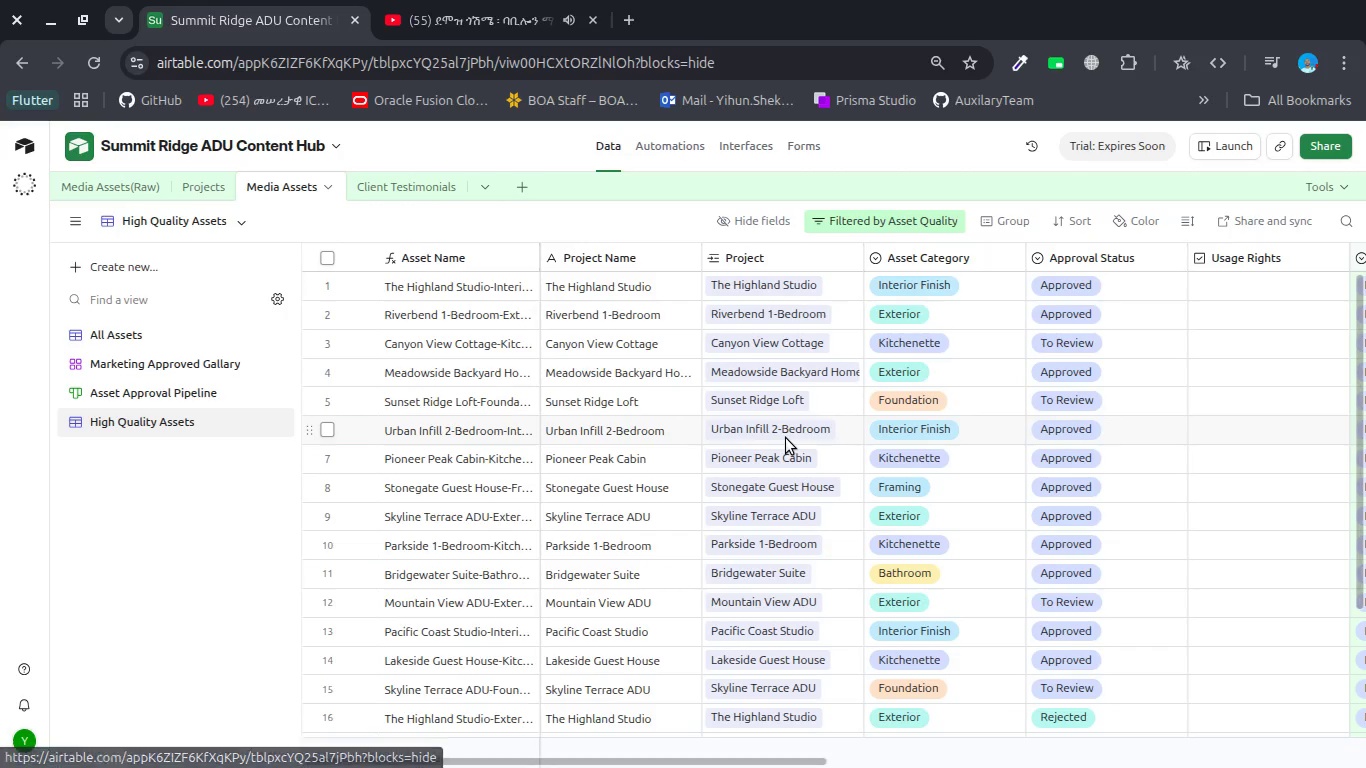 
scroll: coordinate [786, 438], scroll_direction: down, amount: 7.0
 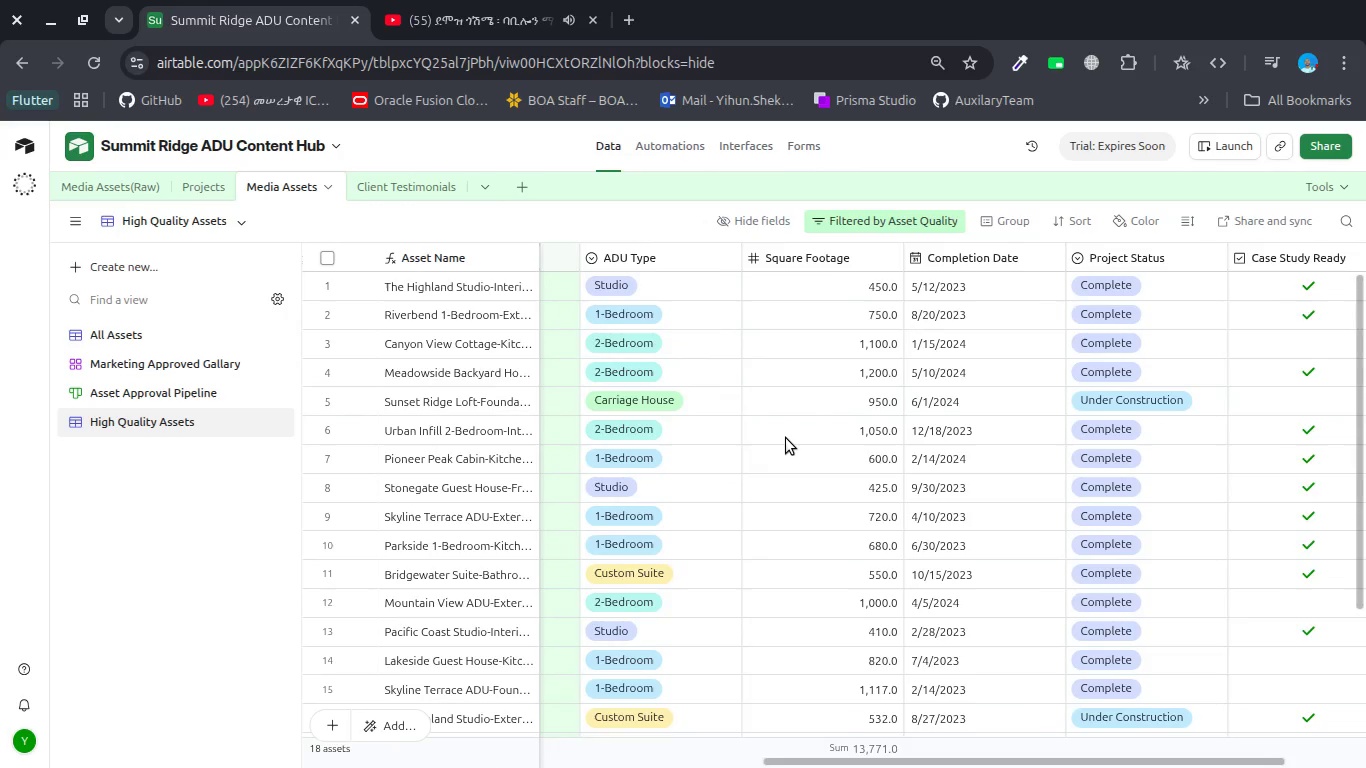 
scroll: coordinate [786, 438], scroll_direction: up, amount: 15.0
 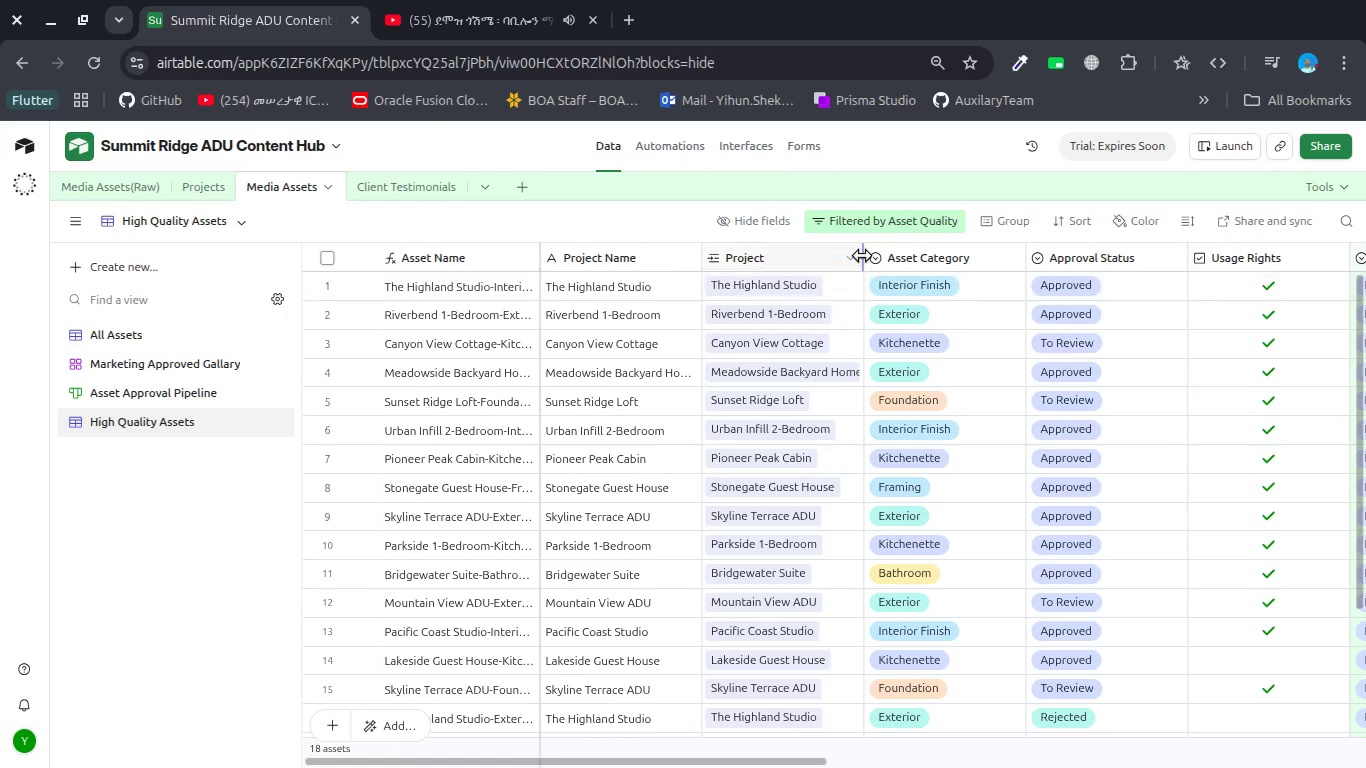 
left_click_drag(start_coordinate=[861, 255], to_coordinate=[1054, 306])
 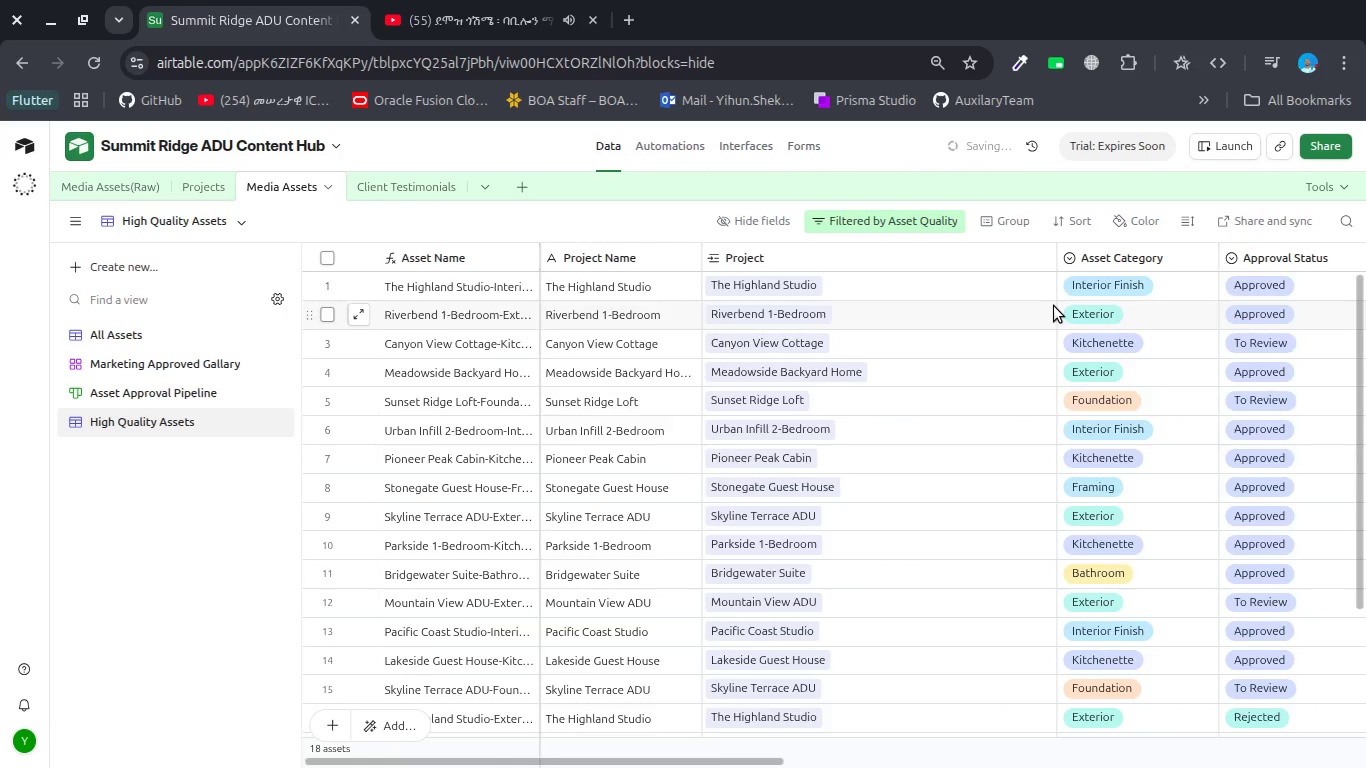 
scroll: coordinate [1054, 306], scroll_direction: down, amount: 4.0
 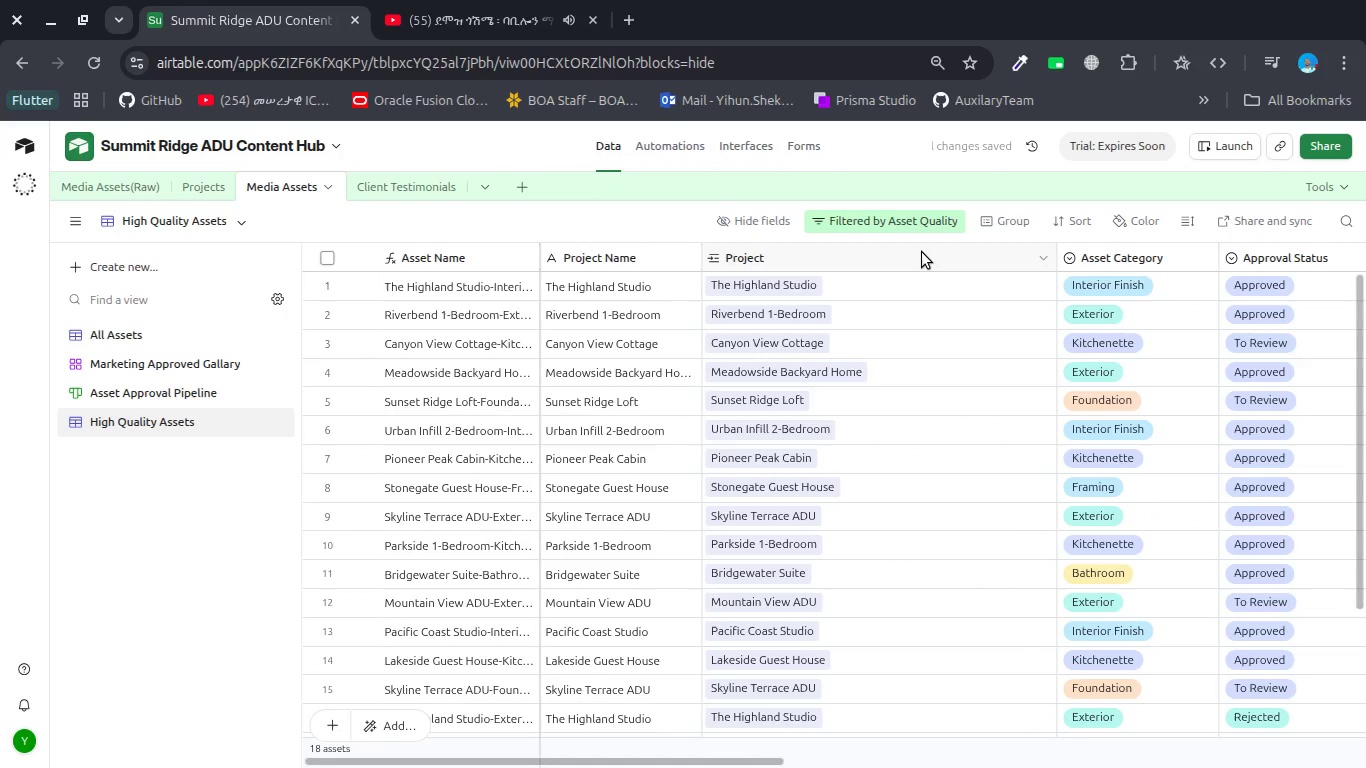 
double_click([922, 252])
 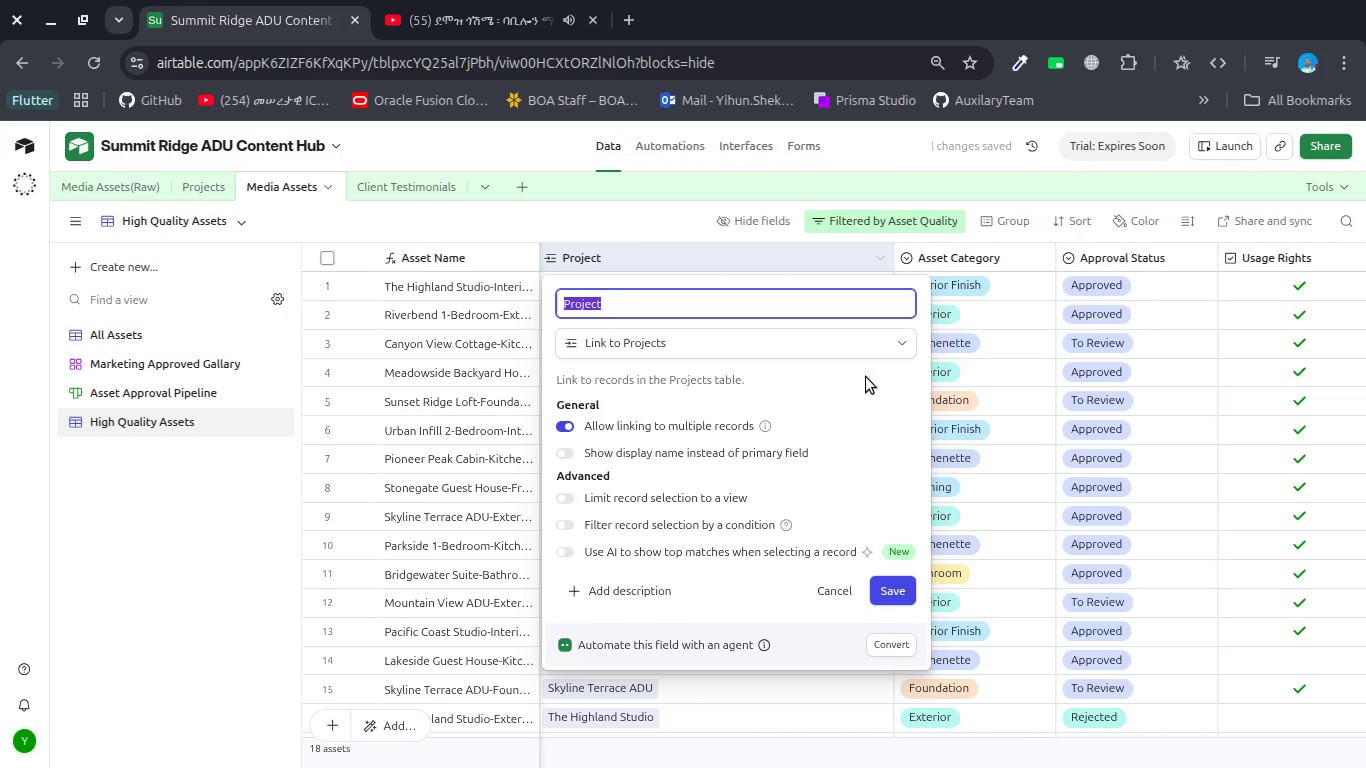 
key(Escape)
 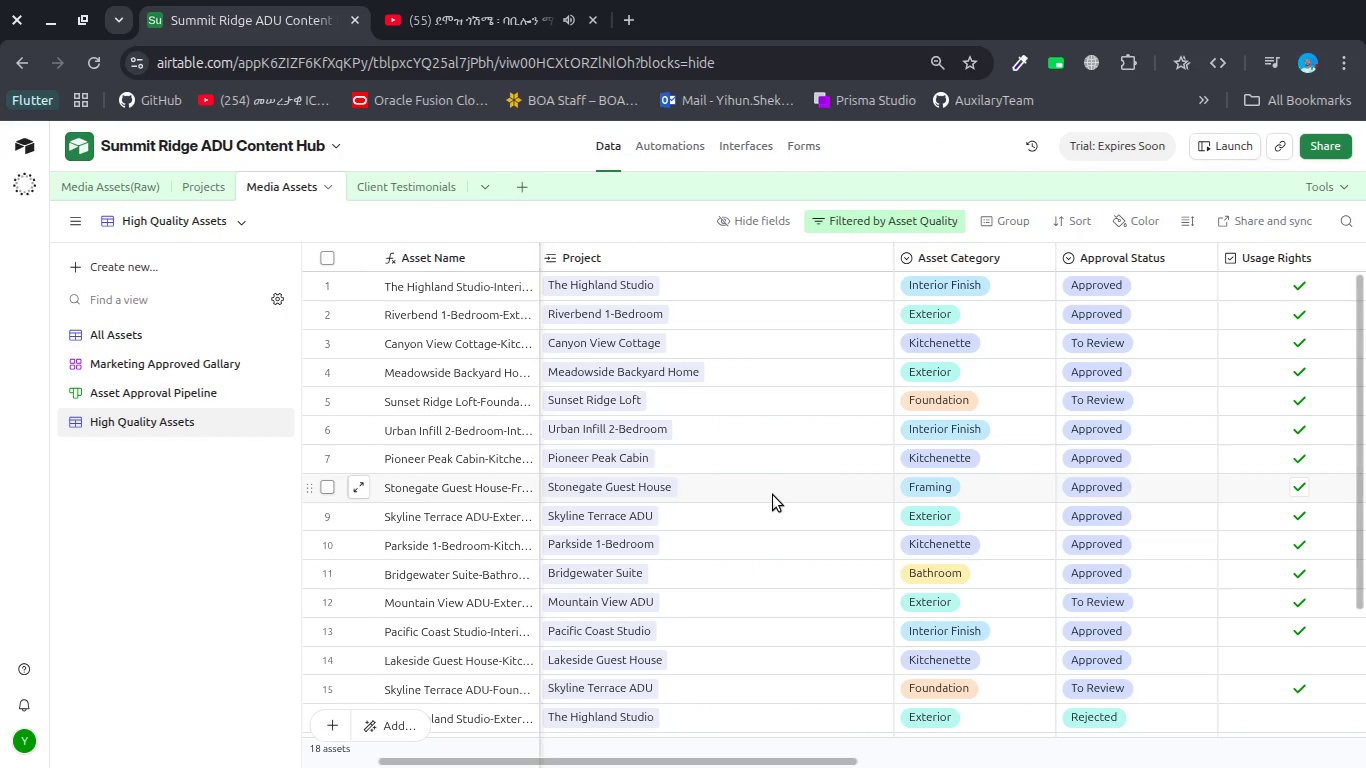 
scroll: coordinate [773, 495], scroll_direction: down, amount: 2.0
 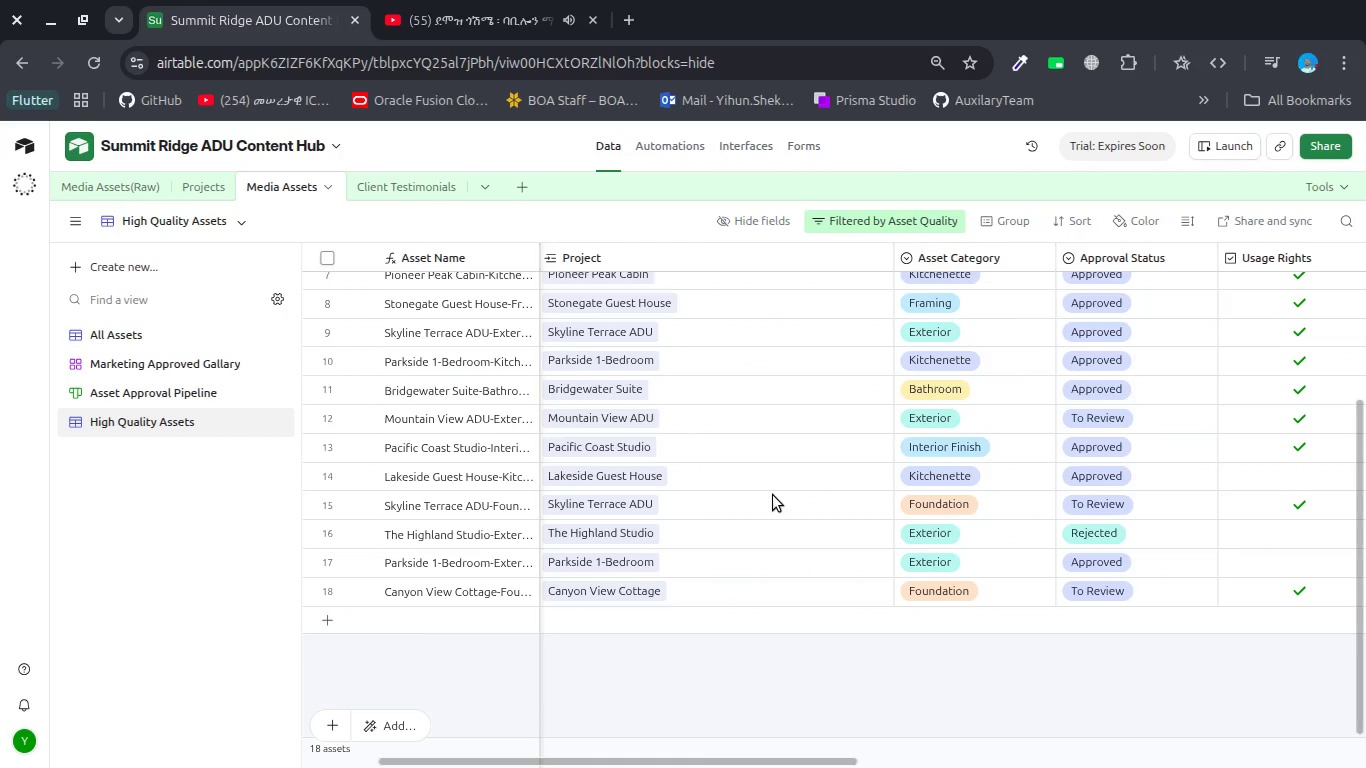 
scroll: coordinate [773, 495], scroll_direction: up, amount: 9.0
 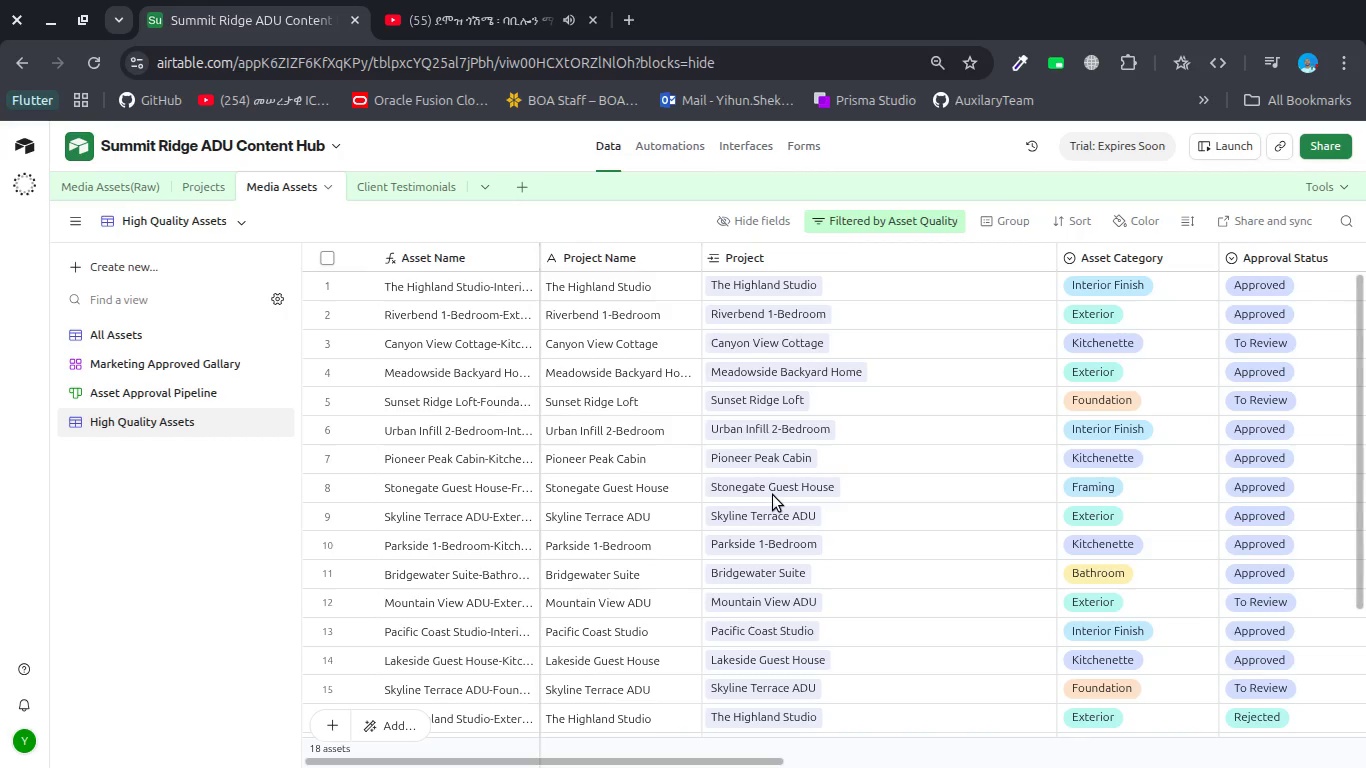 
wait(67.82)
 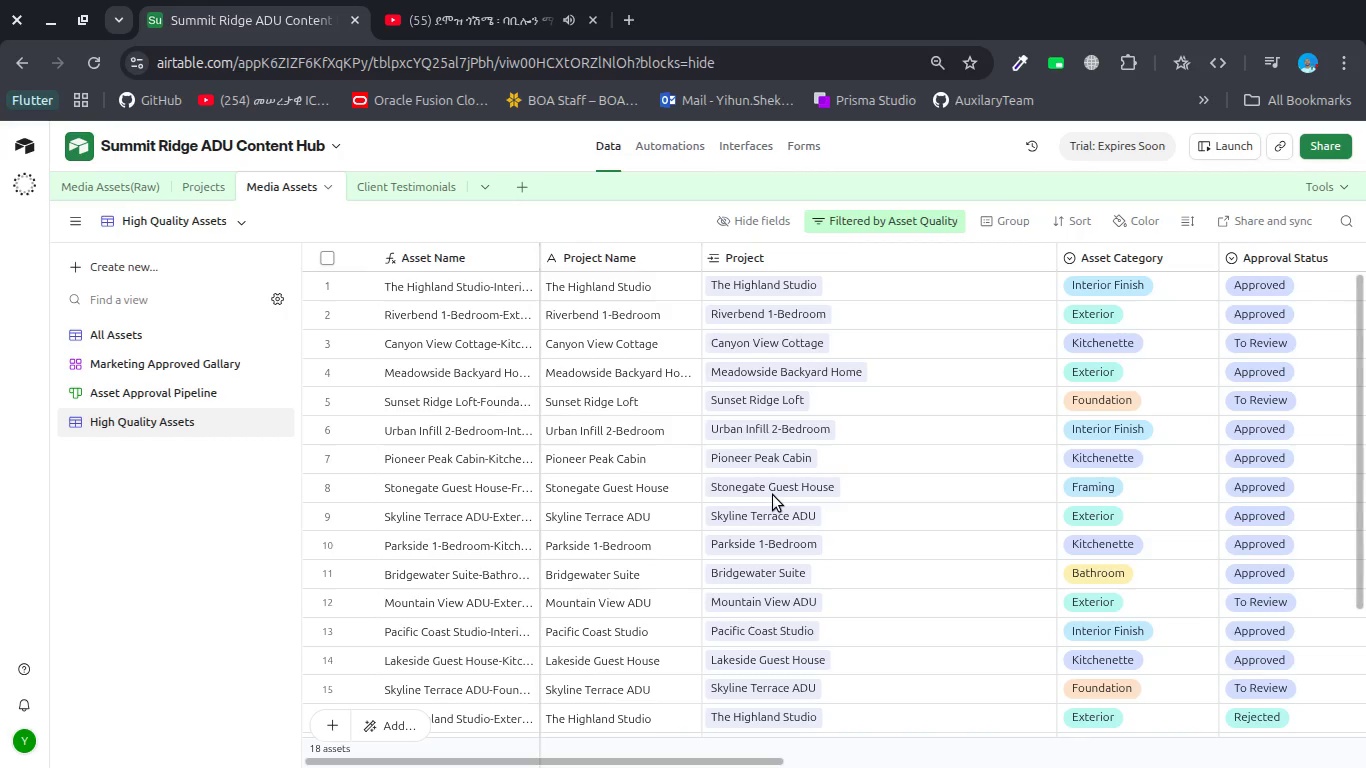 
scroll: coordinate [773, 495], scroll_direction: up, amount: 8.0
 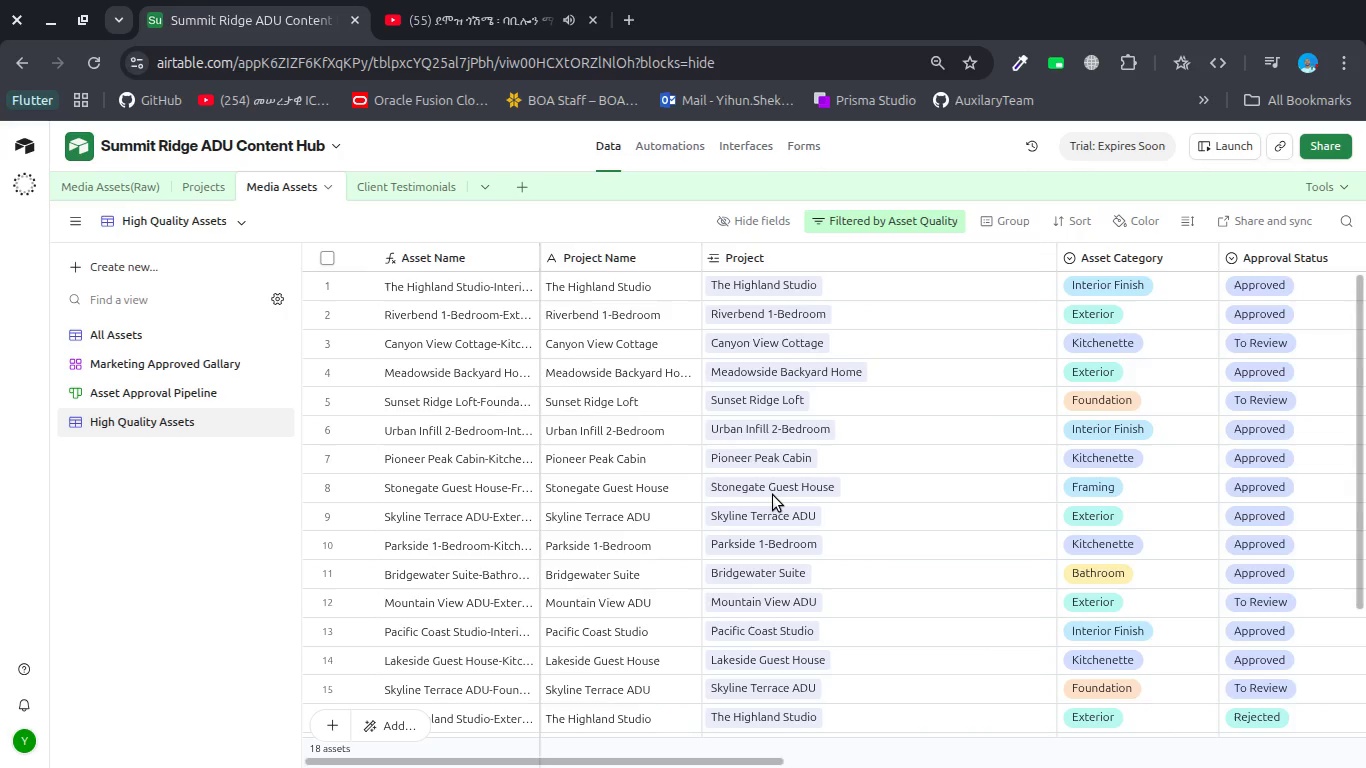 
scroll: coordinate [773, 495], scroll_direction: down, amount: 9.0
 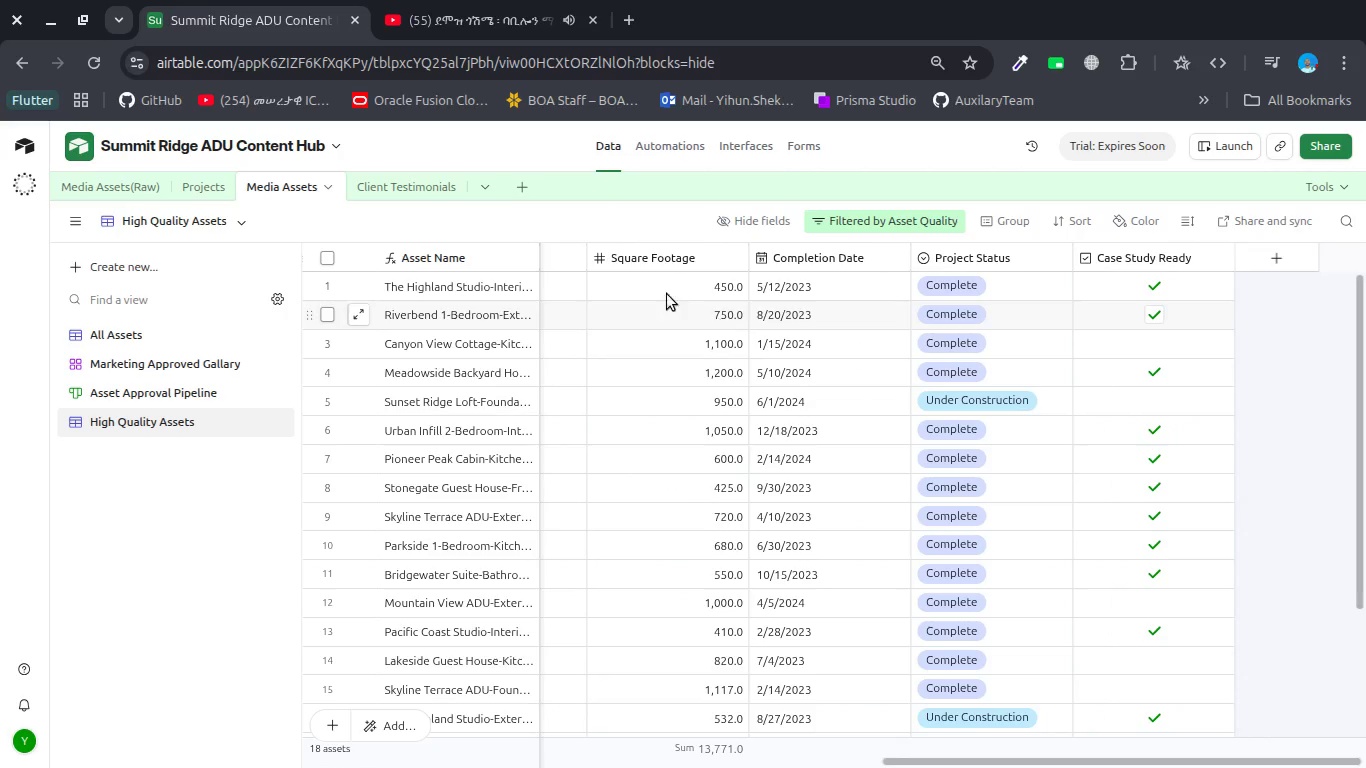 
left_click([404, 177])
 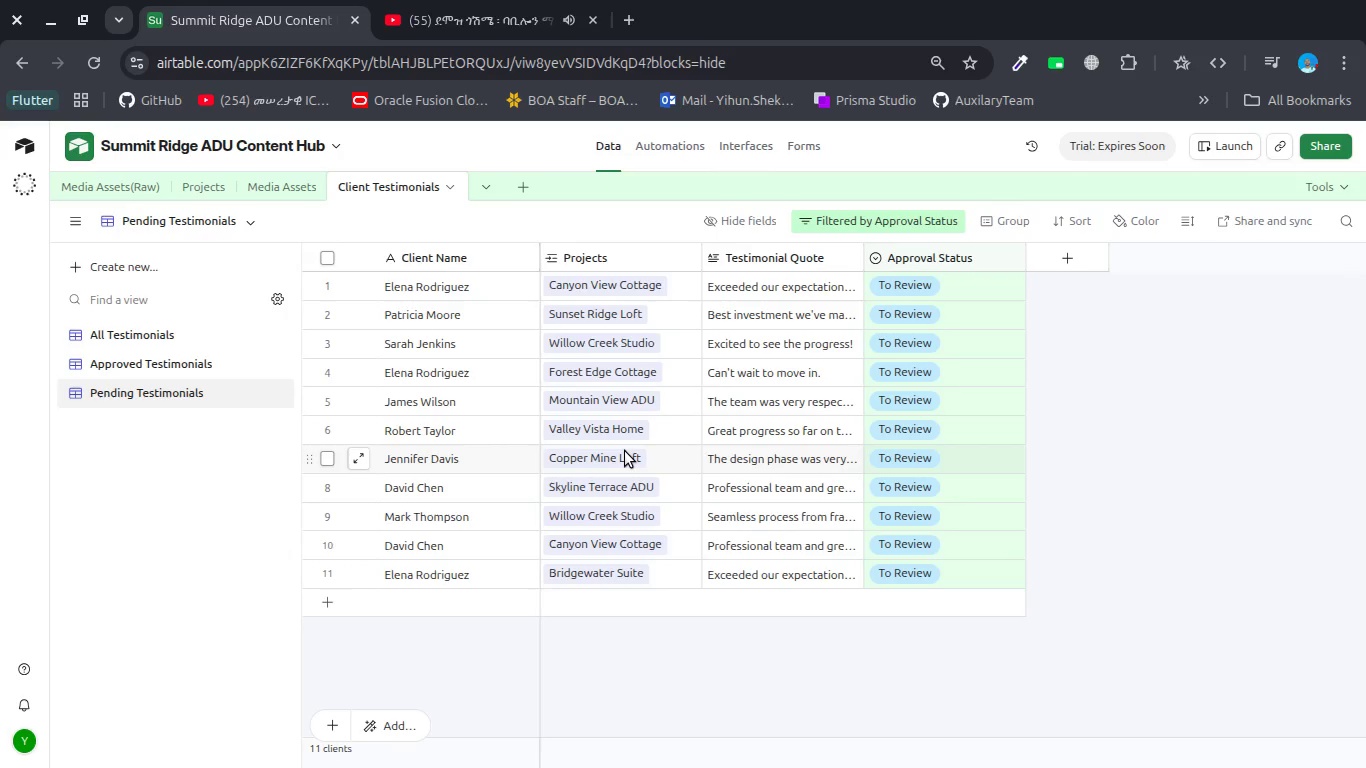 
wait(13.72)
 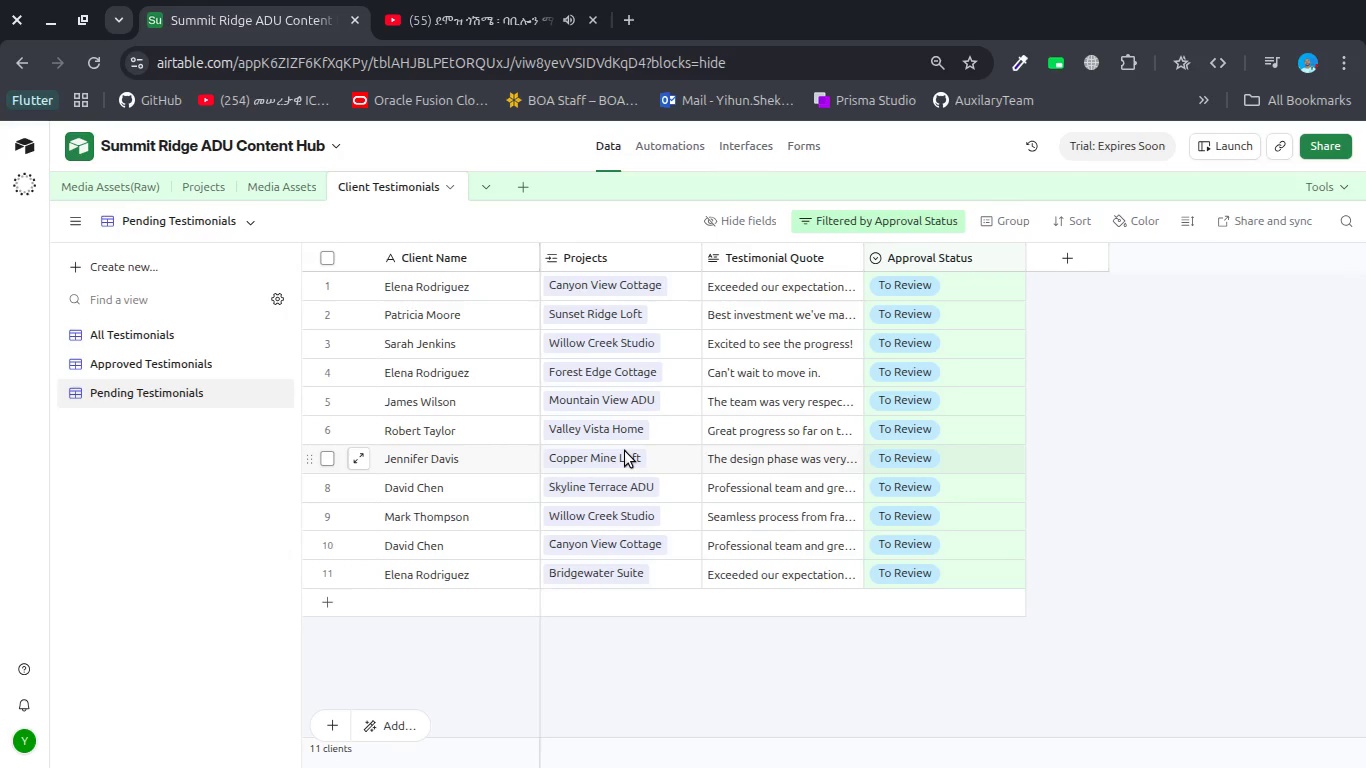 
left_click([182, 188])
 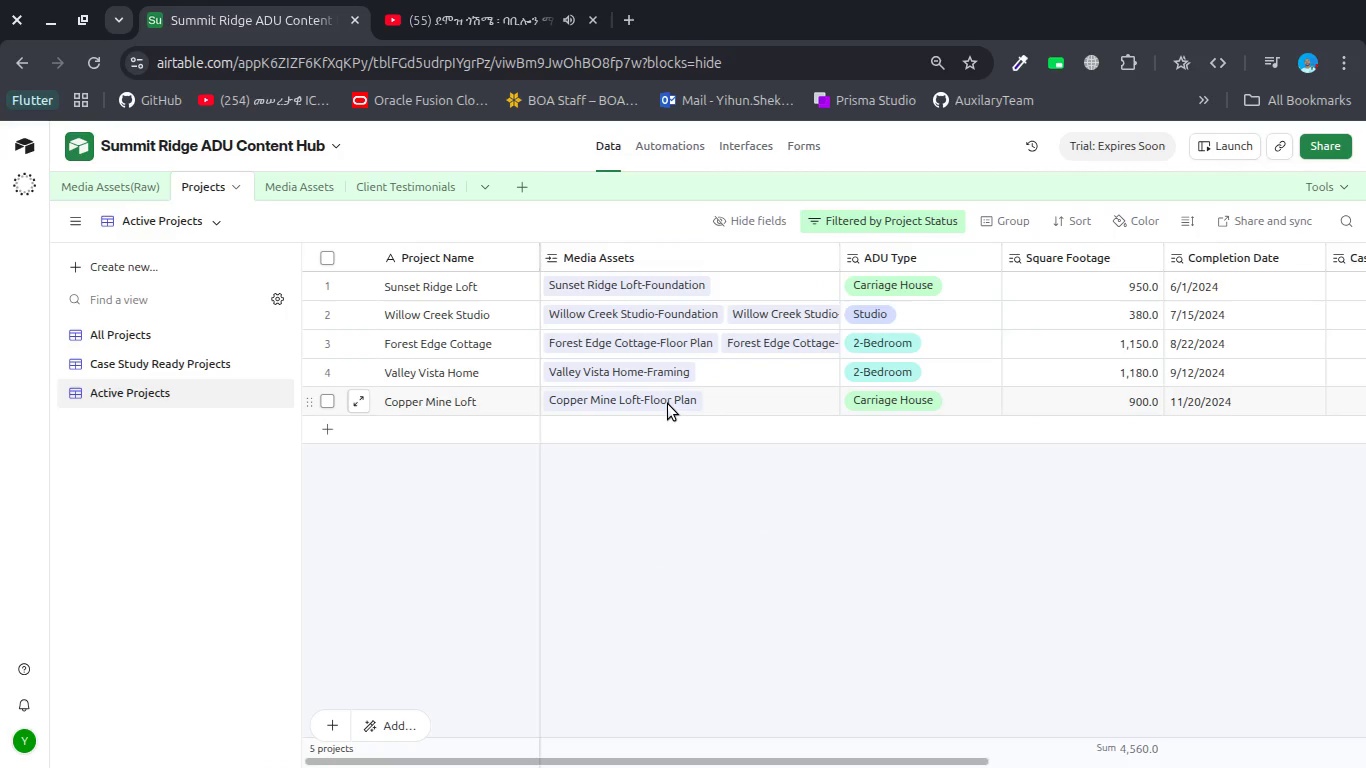 
wait(5.33)
 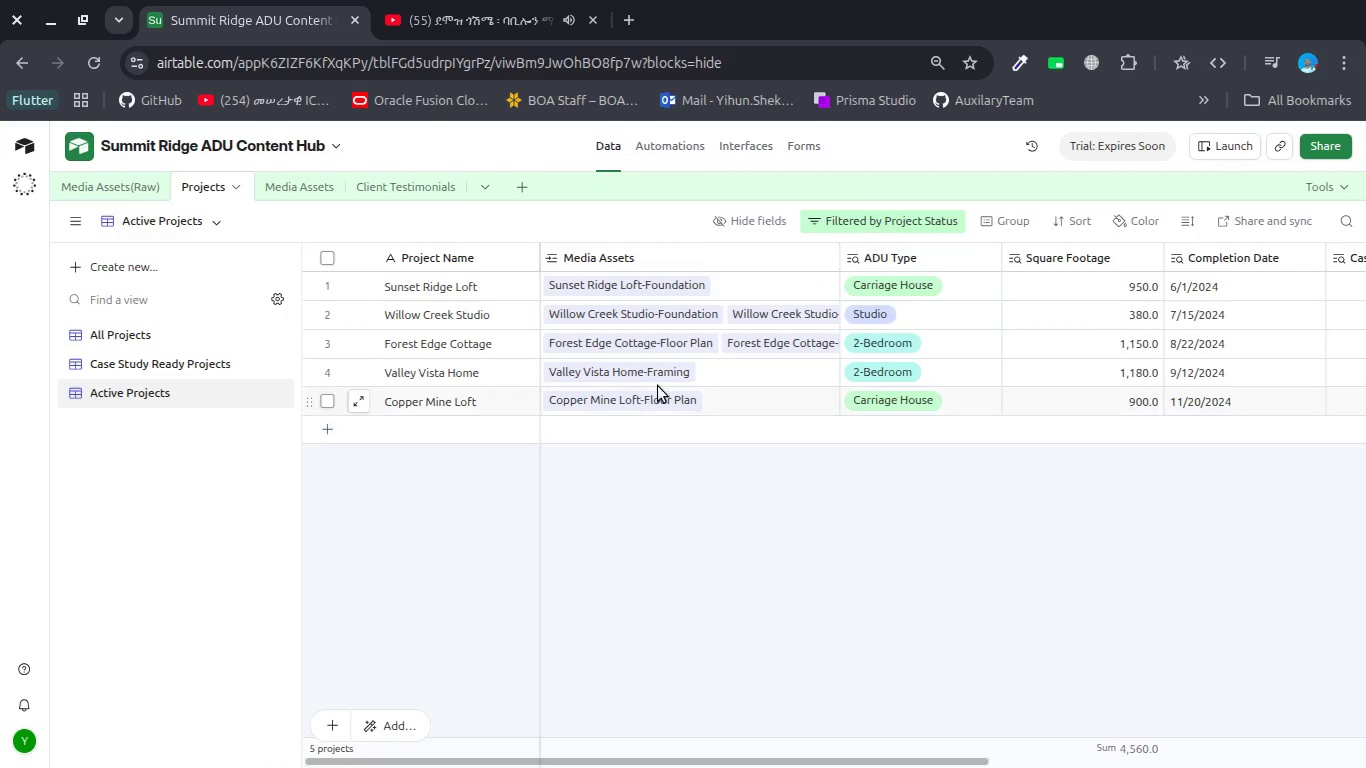 
scroll: coordinate [668, 404], scroll_direction: down, amount: 5.0
 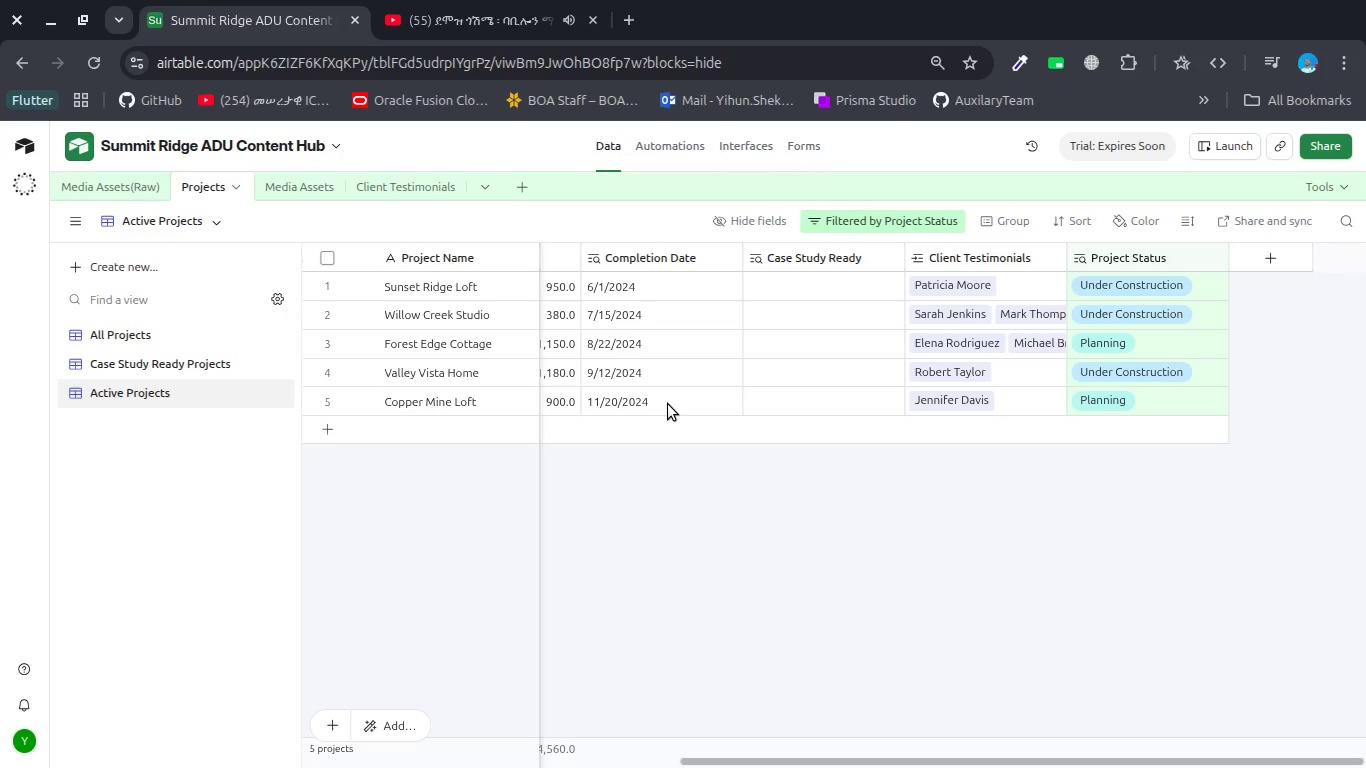 
scroll: coordinate [668, 404], scroll_direction: up, amount: 7.0
 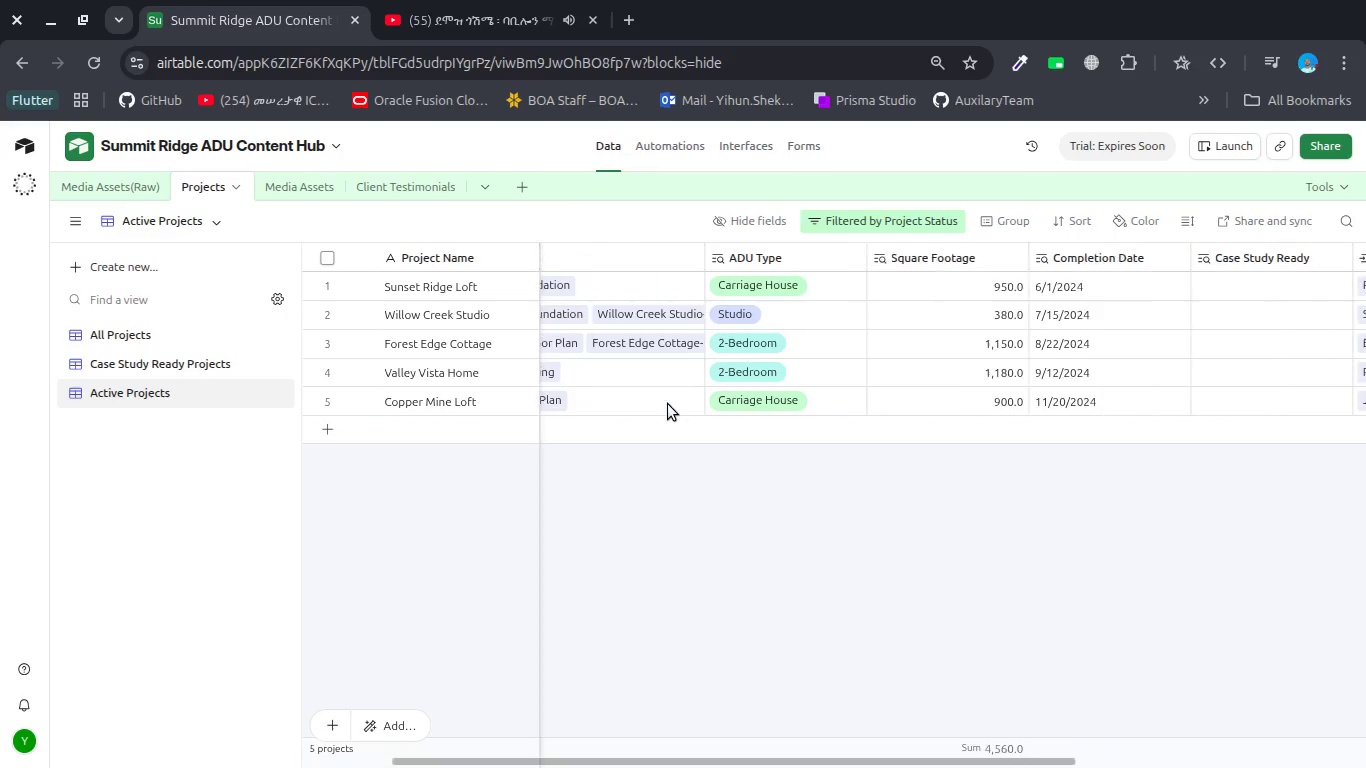 
scroll: coordinate [668, 404], scroll_direction: down, amount: 4.0
 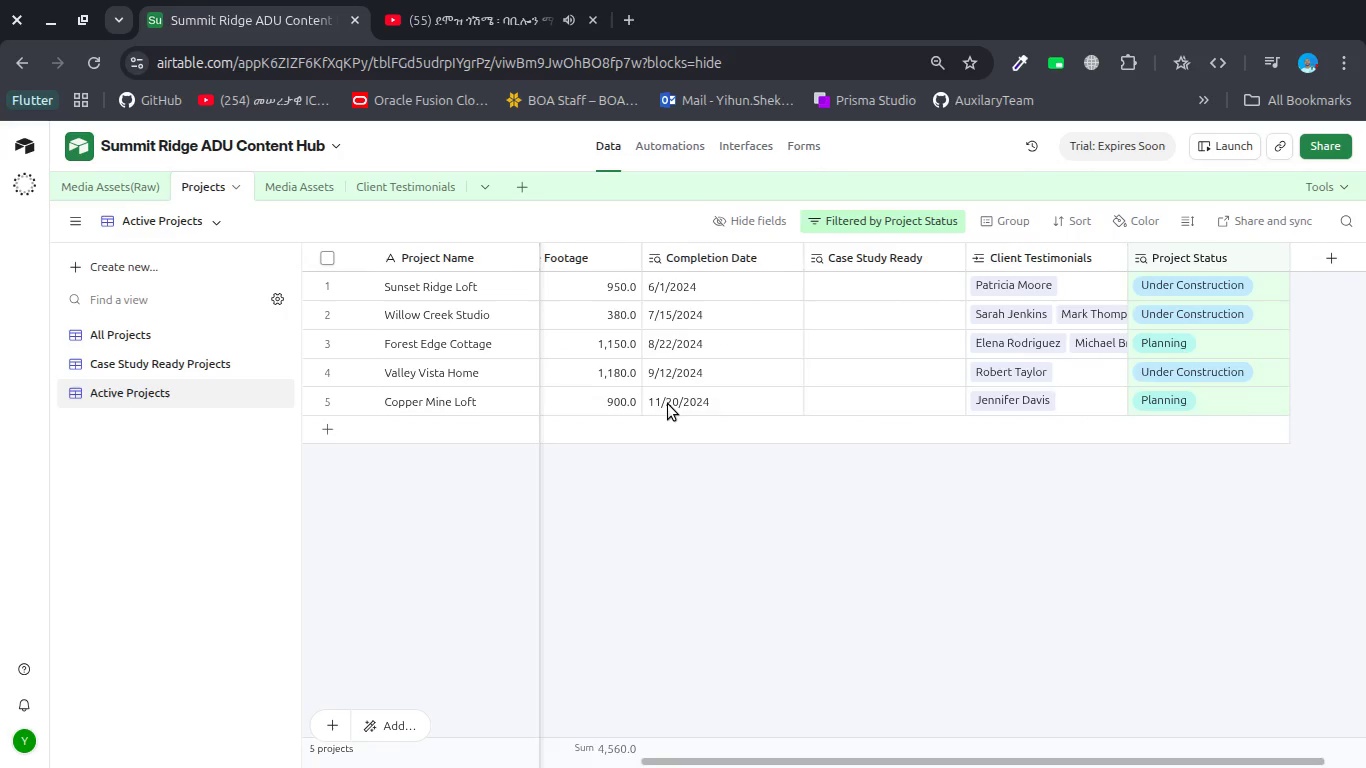 
scroll: coordinate [668, 404], scroll_direction: up, amount: 5.0
 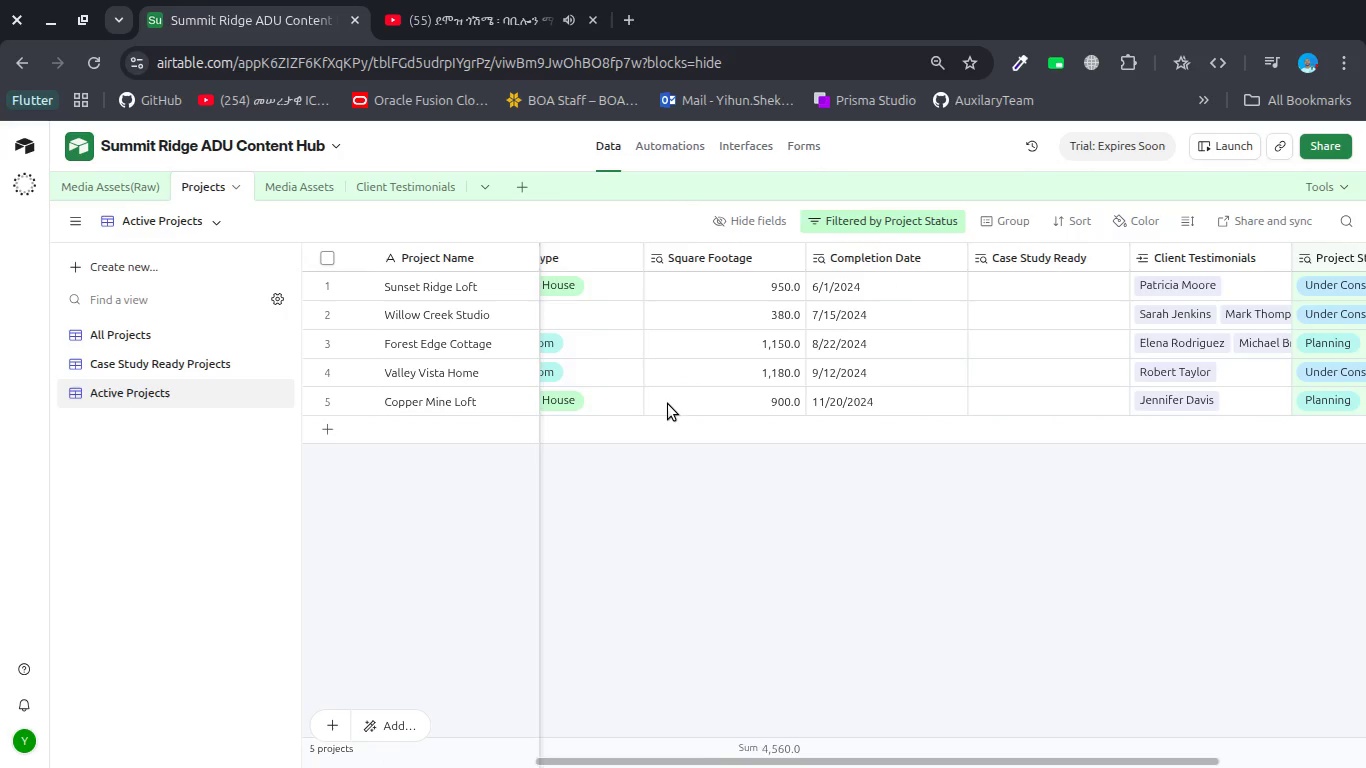 
scroll: coordinate [668, 404], scroll_direction: down, amount: 1.0
 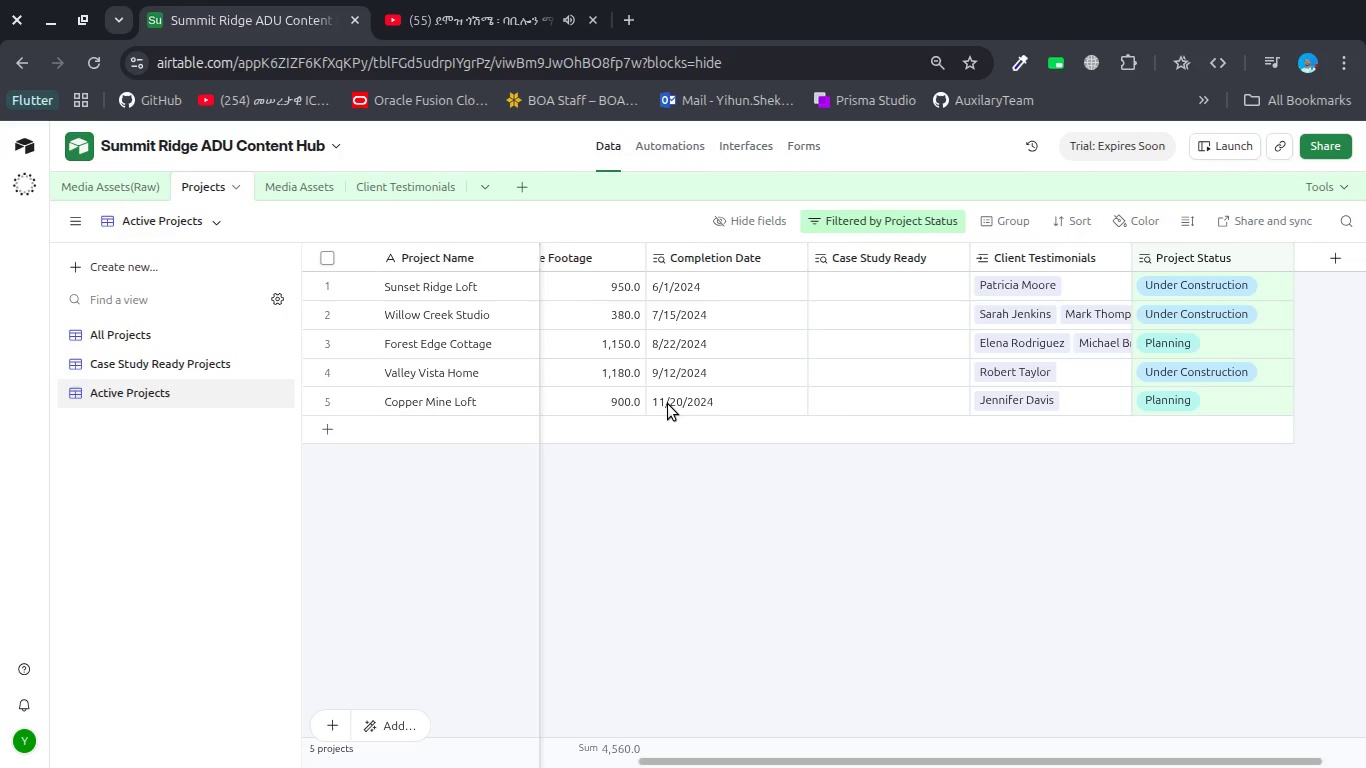 
wait(12.21)
 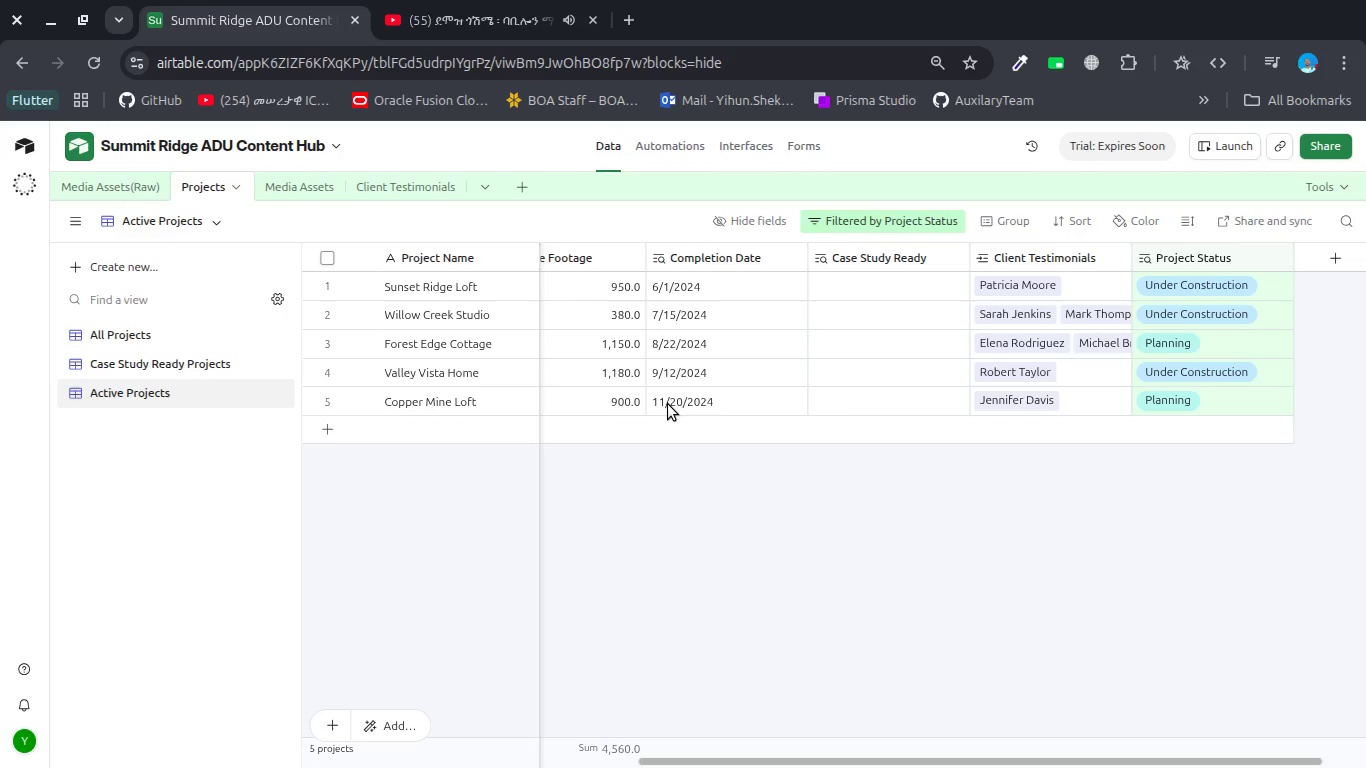 
left_click([473, 24])
 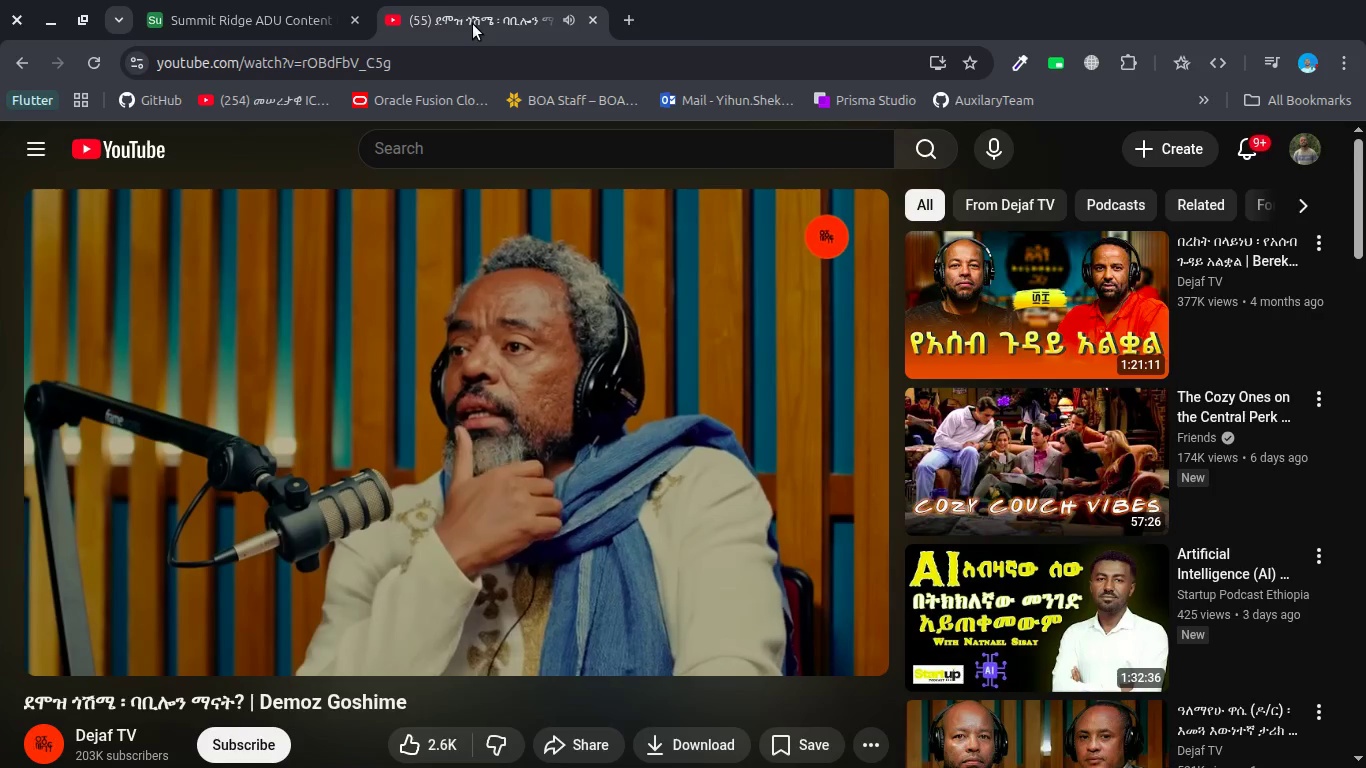 
key(ArrowLeft)
 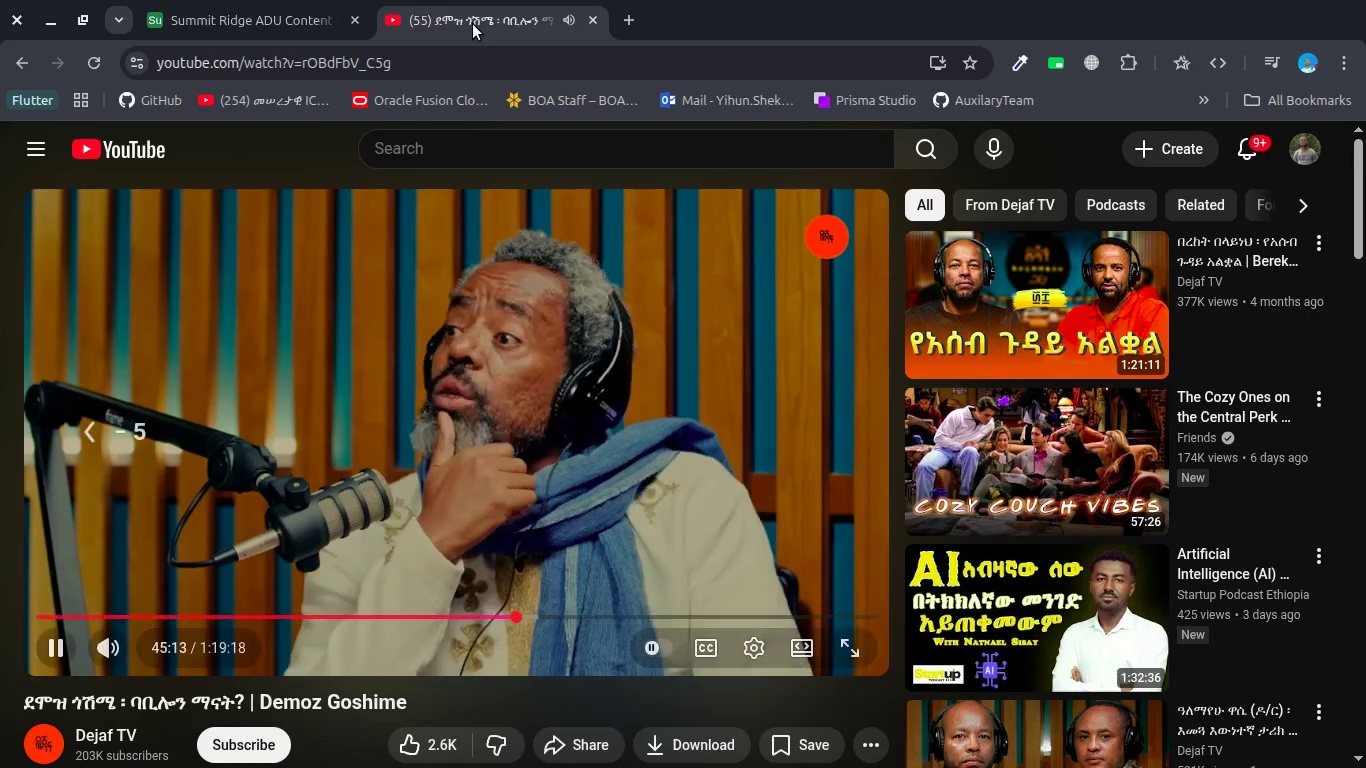 
key(ArrowLeft)
 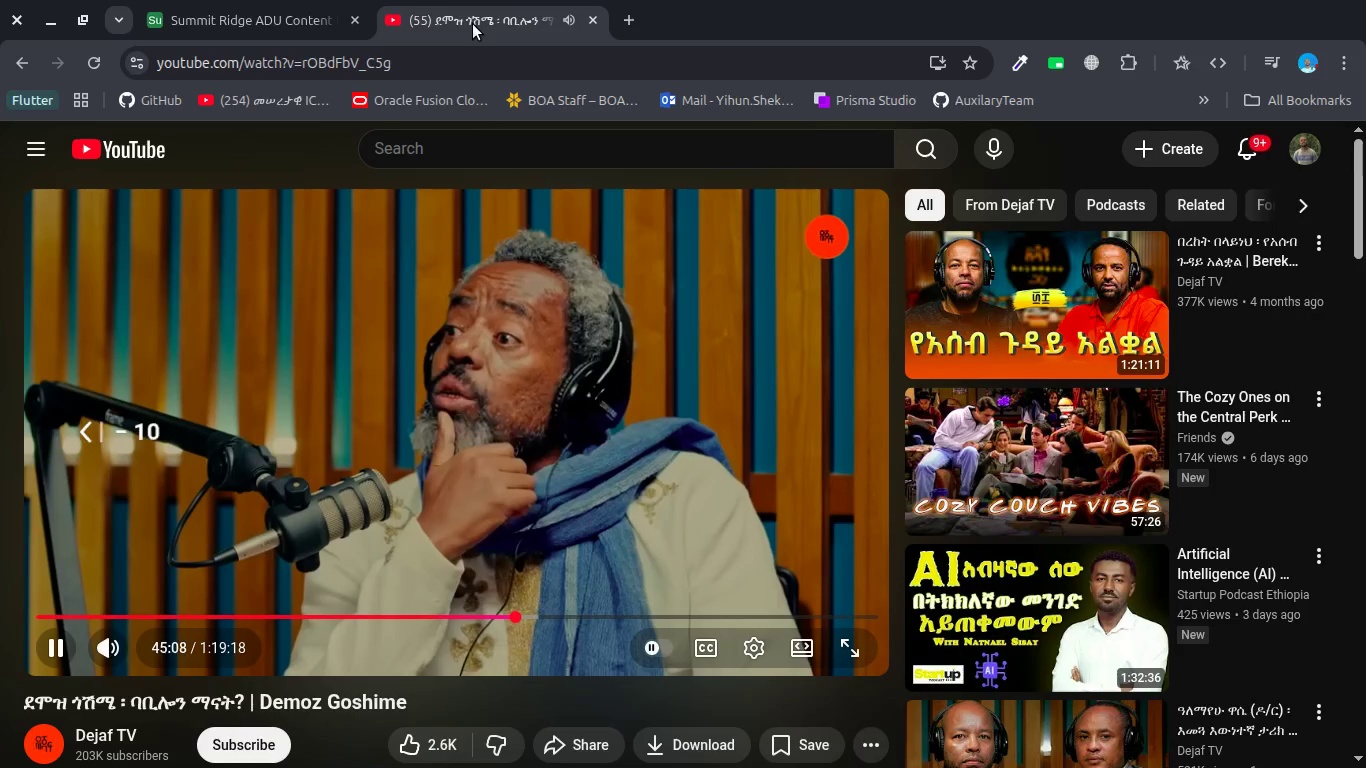 
key(ArrowLeft)
 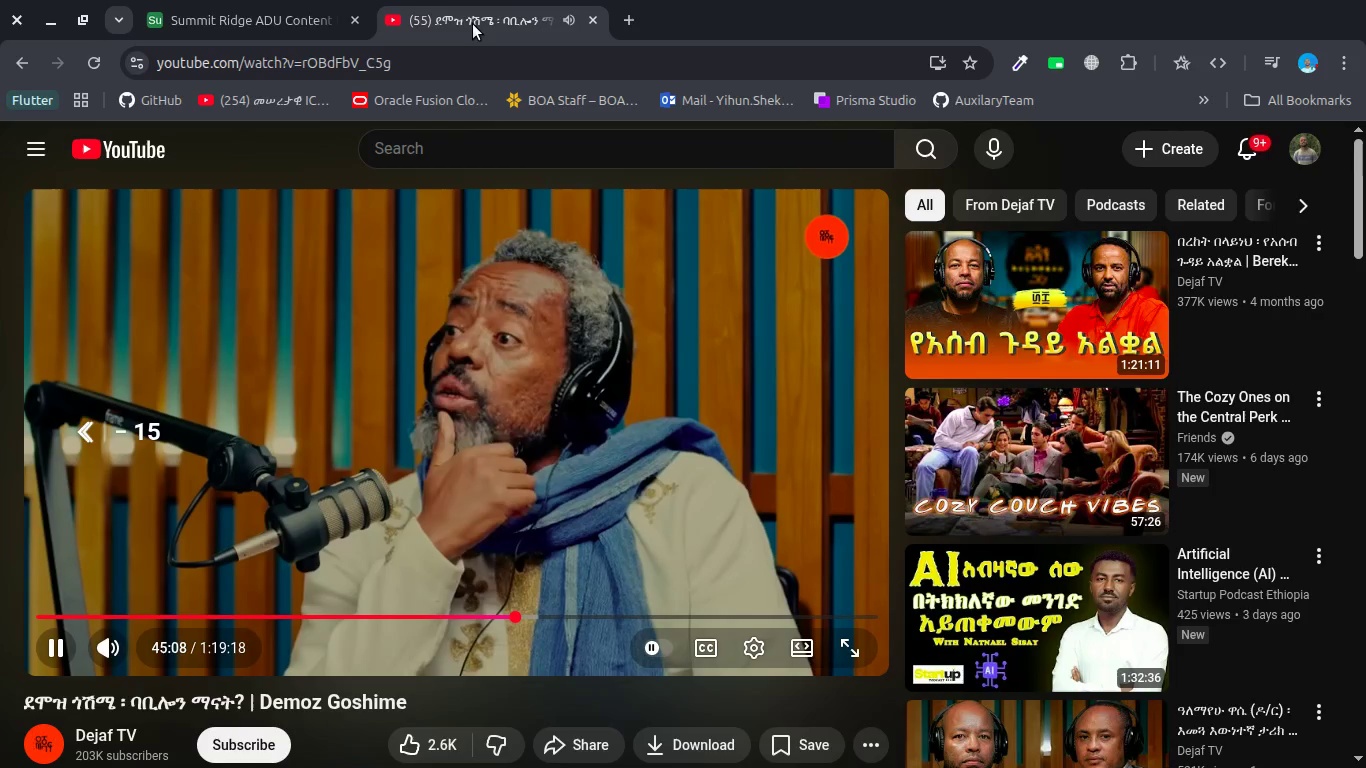 
key(ArrowLeft)
 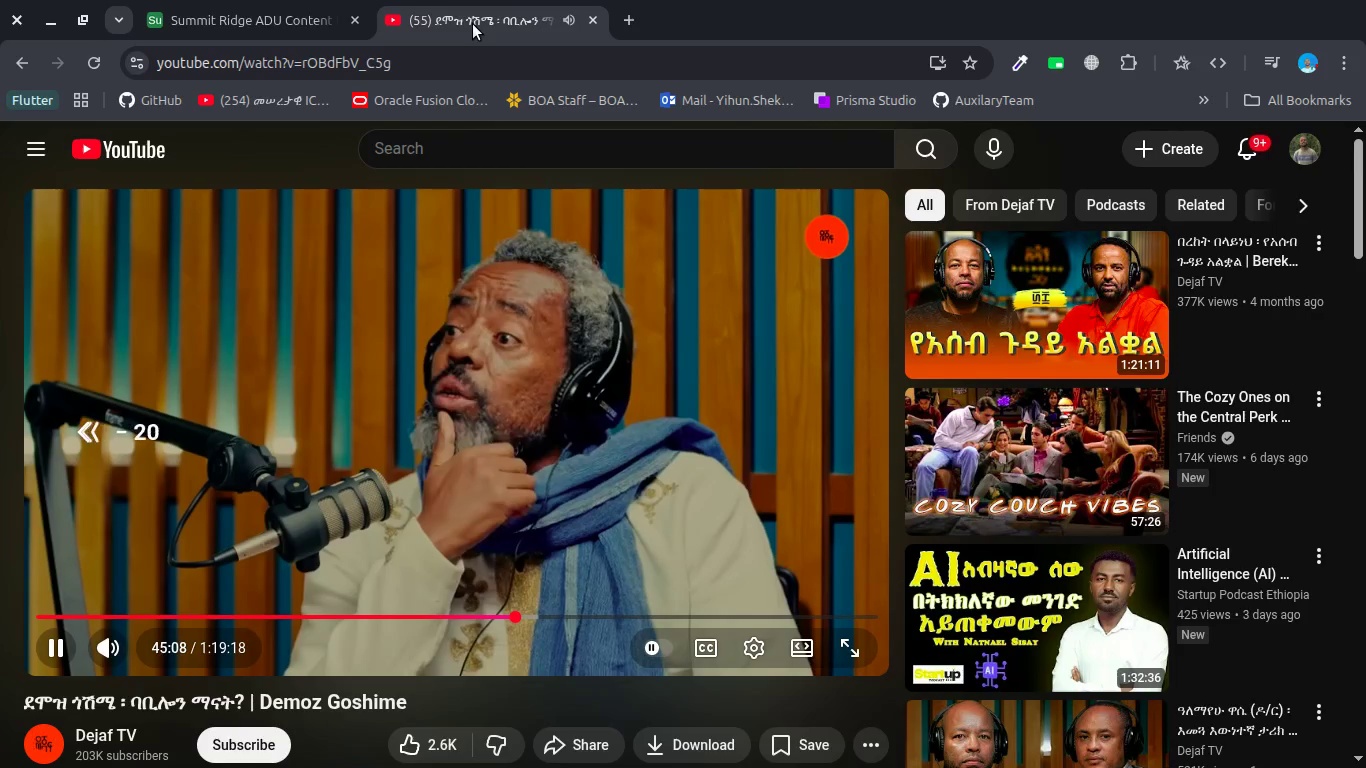 
key(ArrowLeft)
 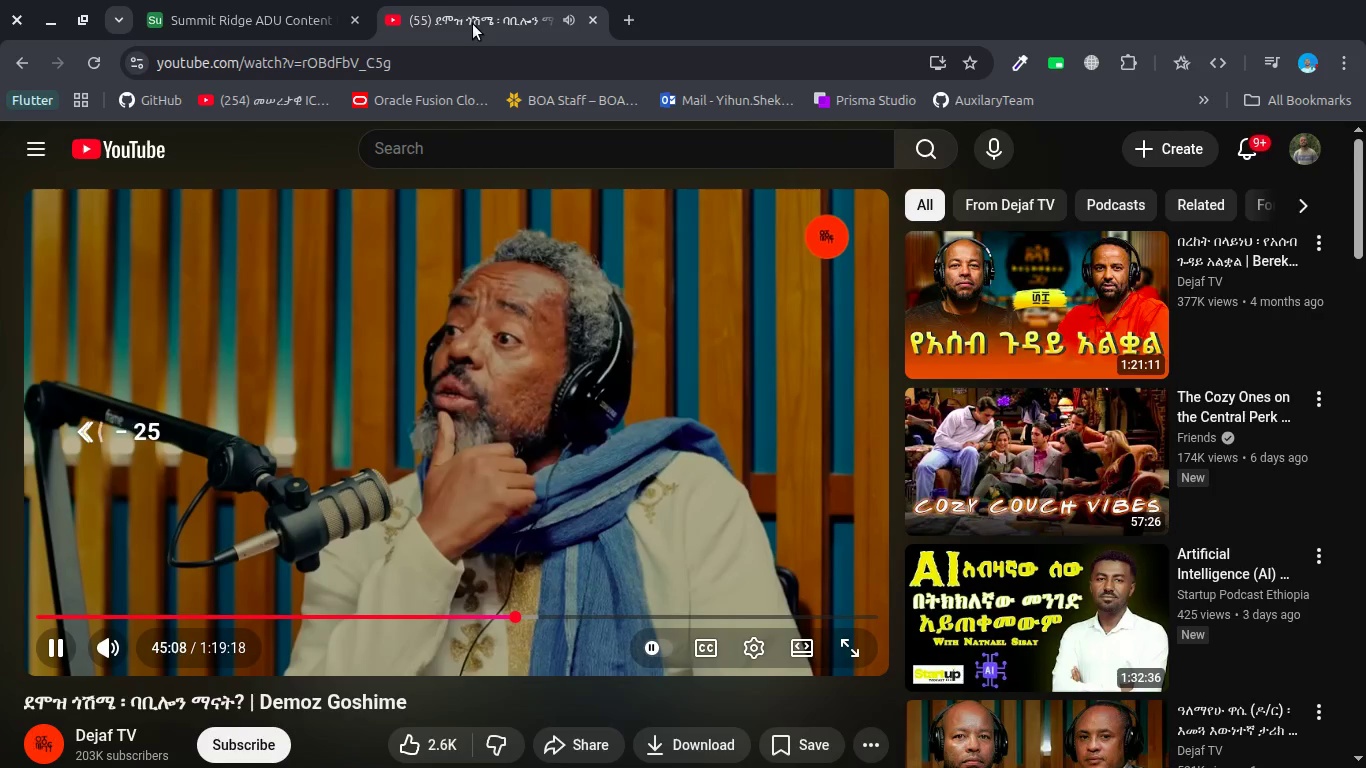 
key(ArrowLeft)
 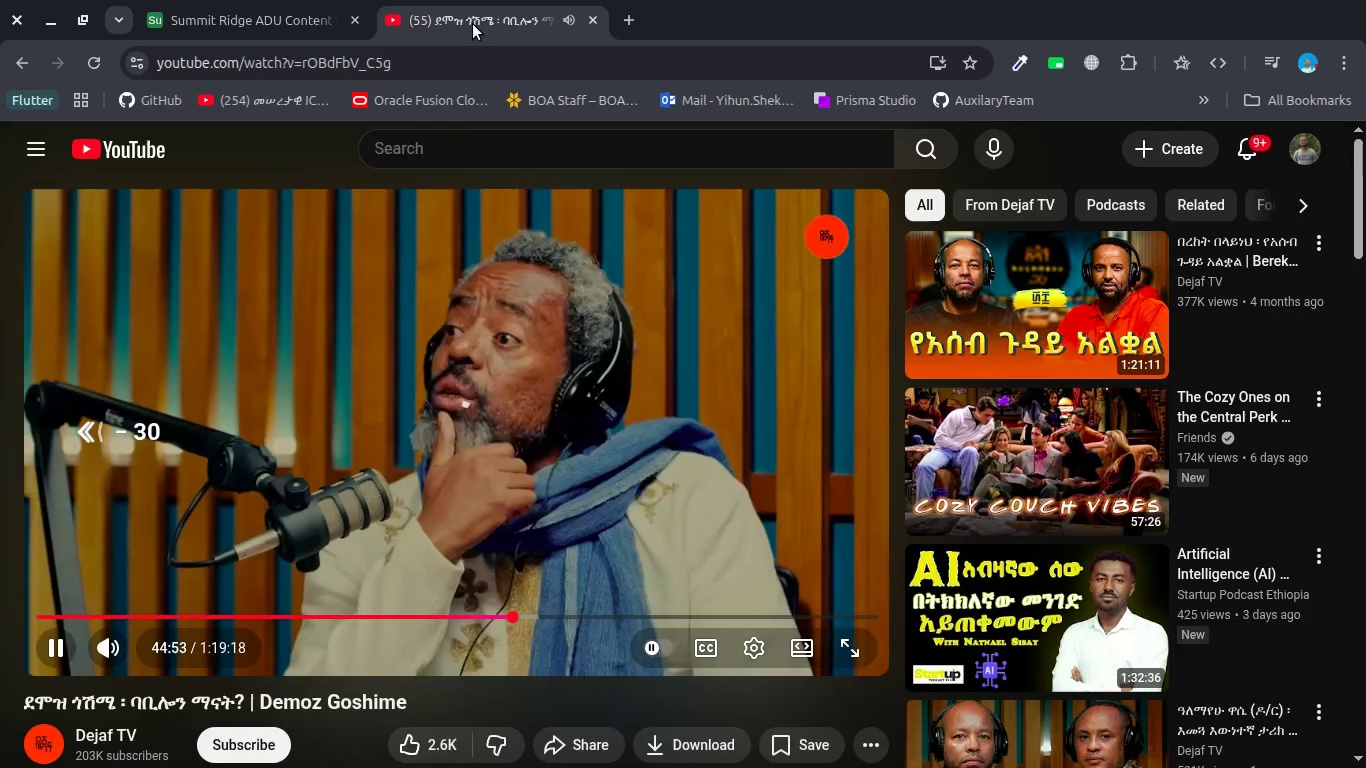 
key(ArrowLeft)
 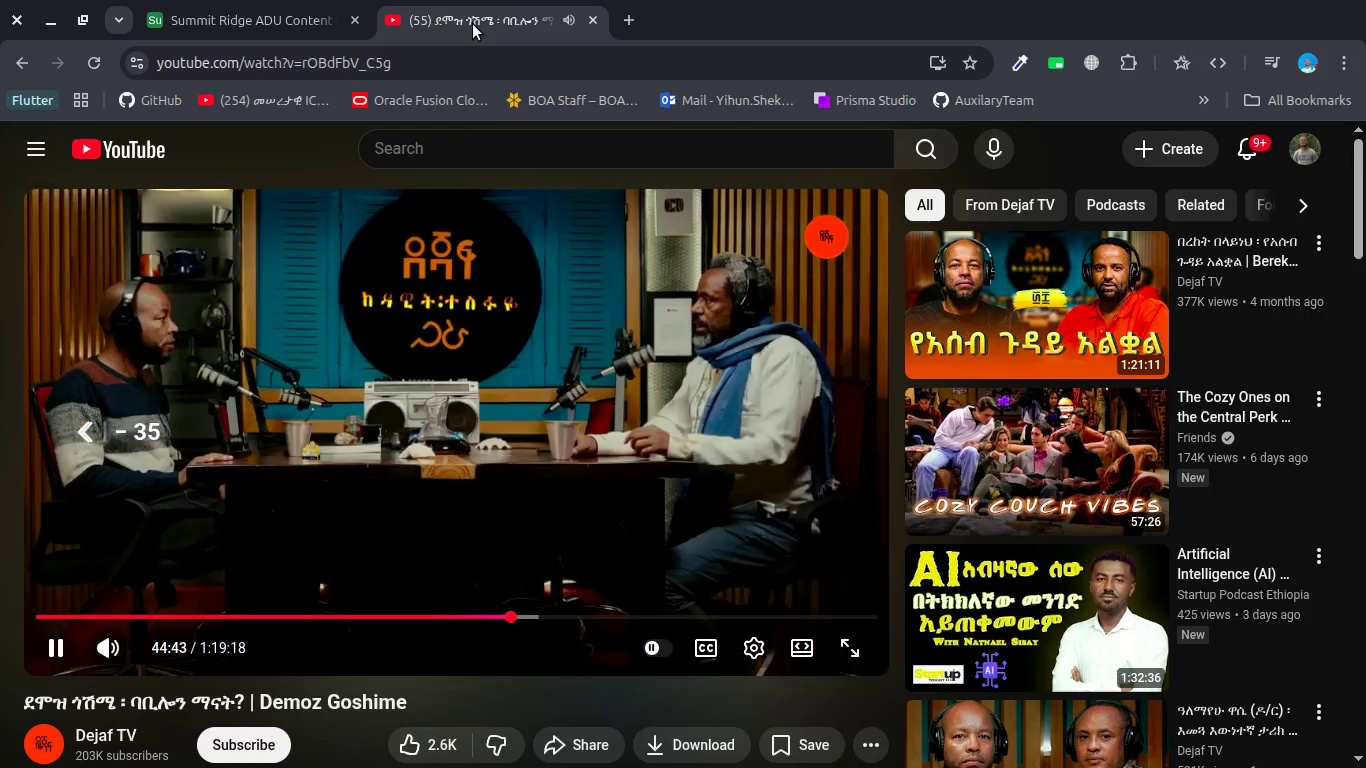 
key(ArrowLeft)
 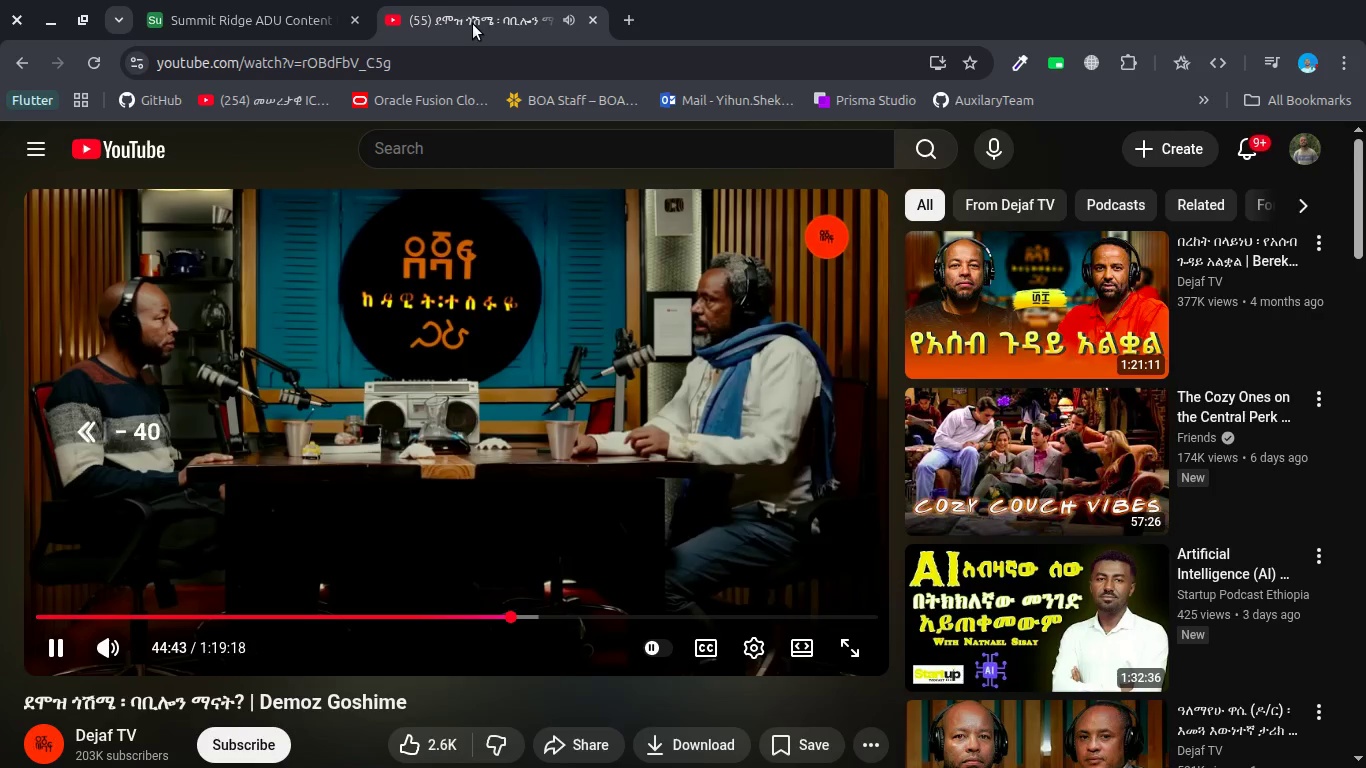 
key(ArrowLeft)
 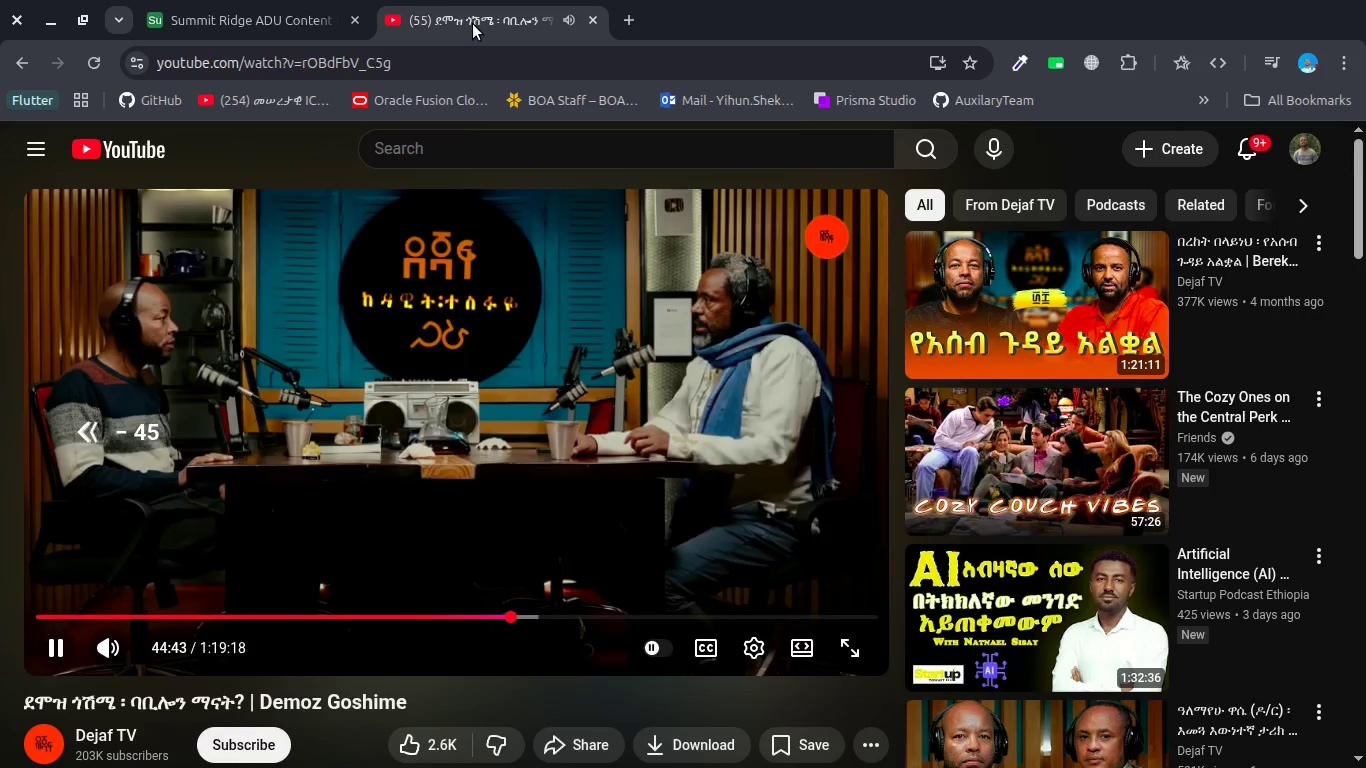 
hold_key(key=ArrowLeft, duration=0.76)
 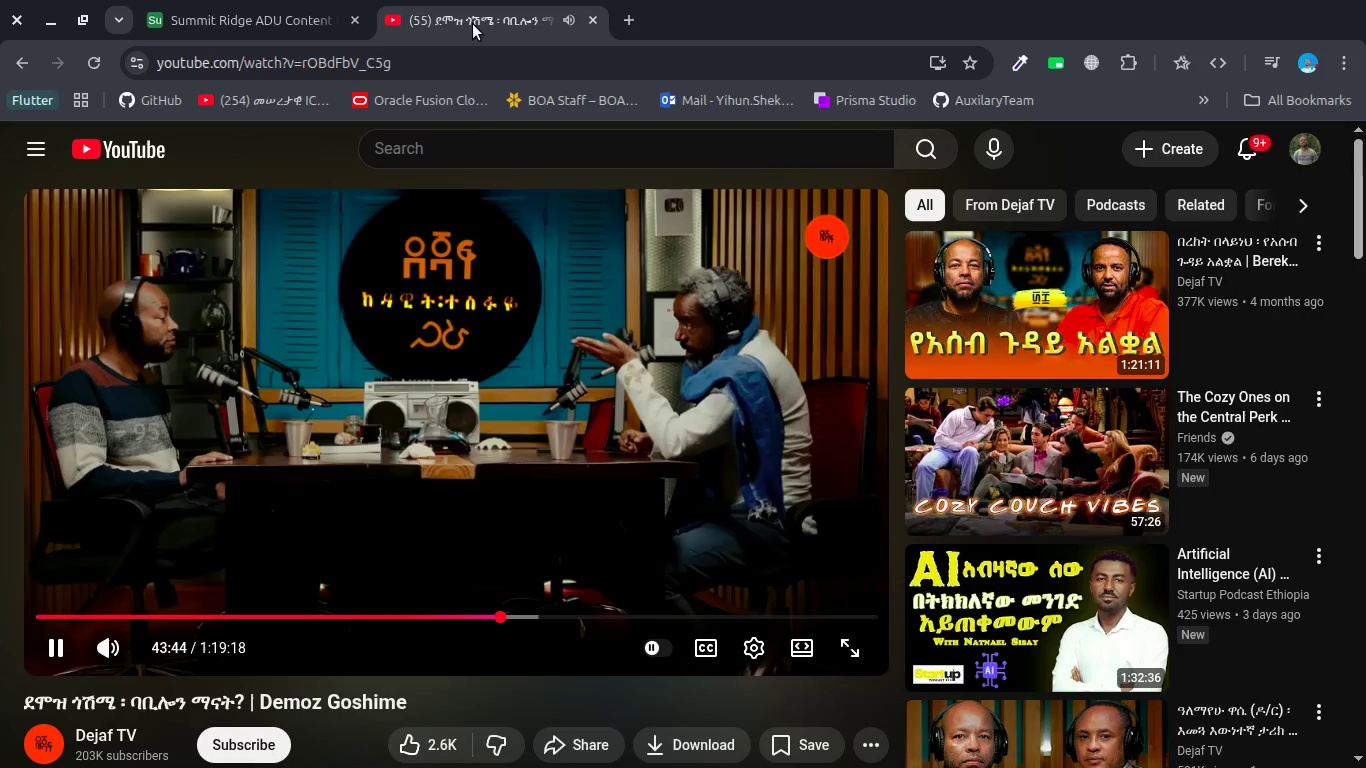 
hold_key(key=ArrowLeft, duration=0.95)
 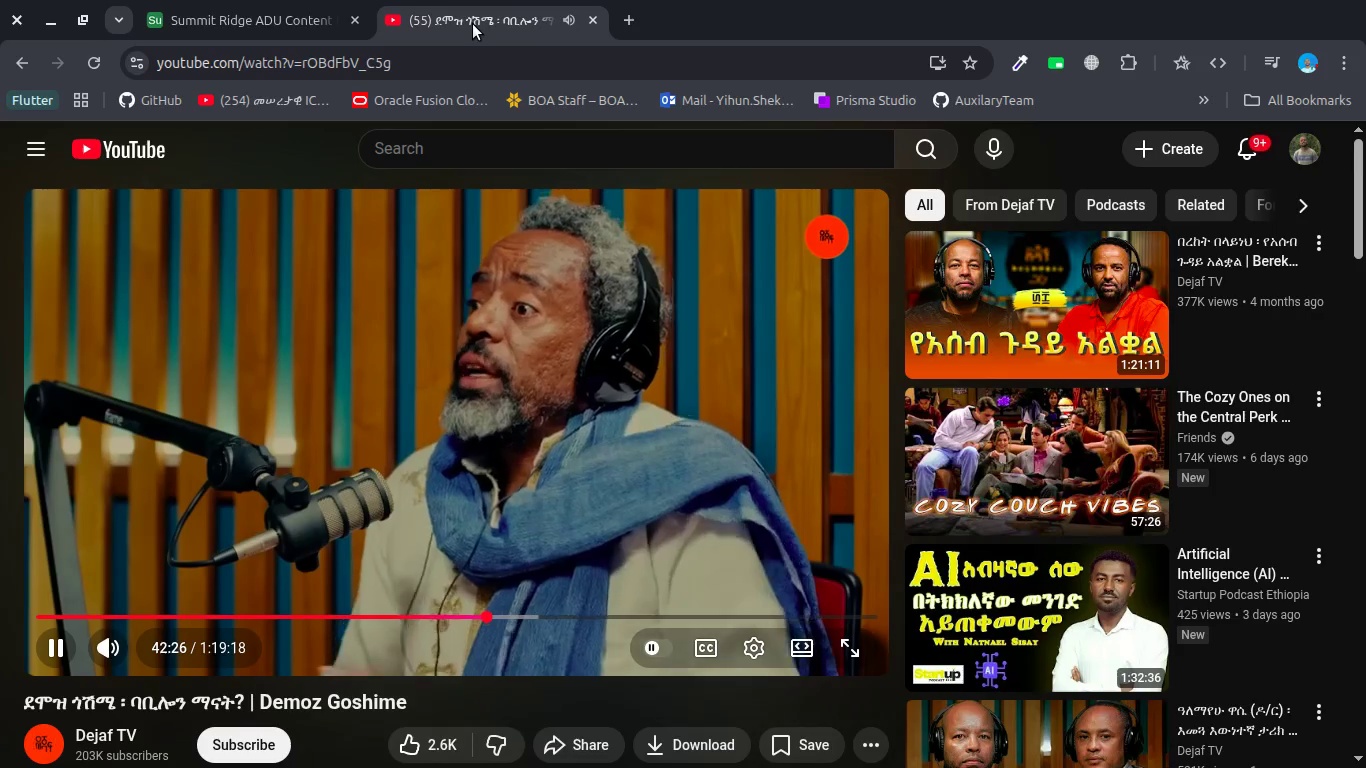 
left_click([264, 30])
 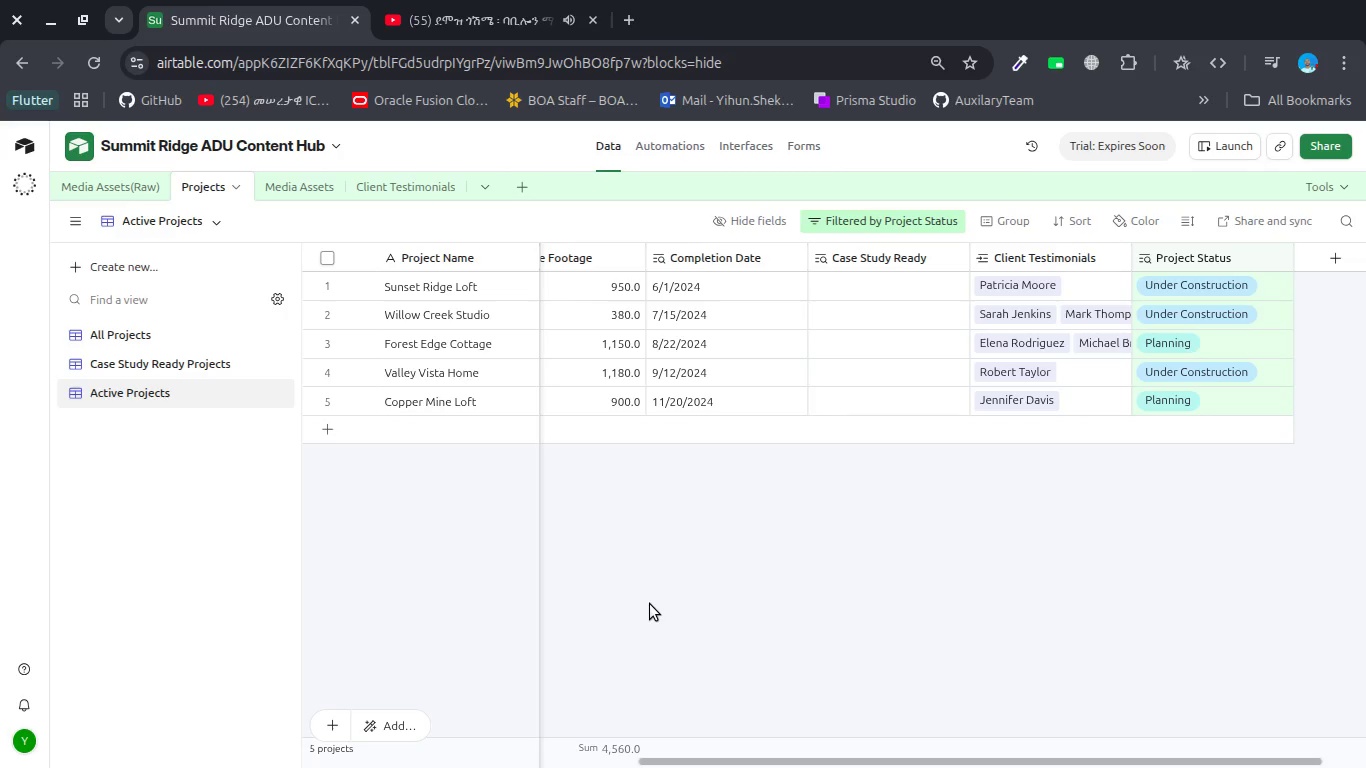 
left_click([650, 604])
 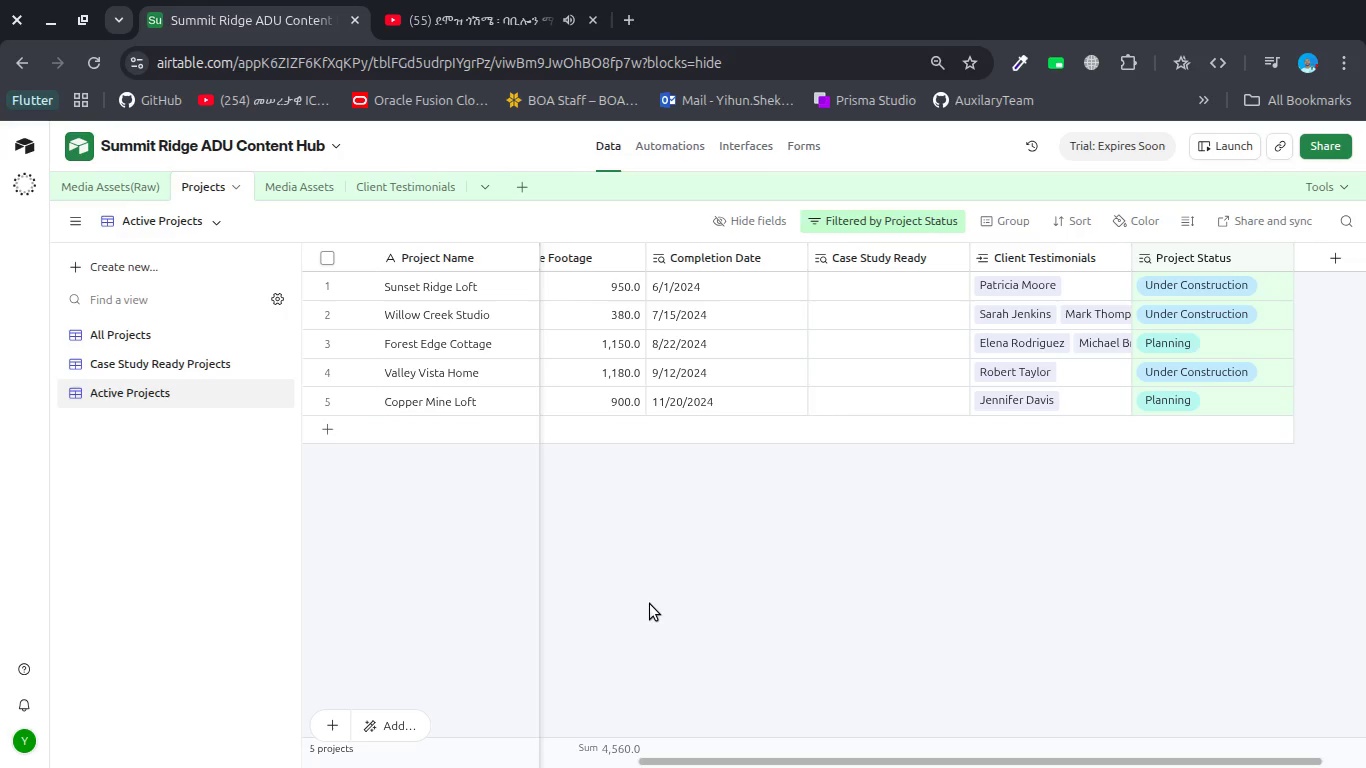 
wait(22.34)
 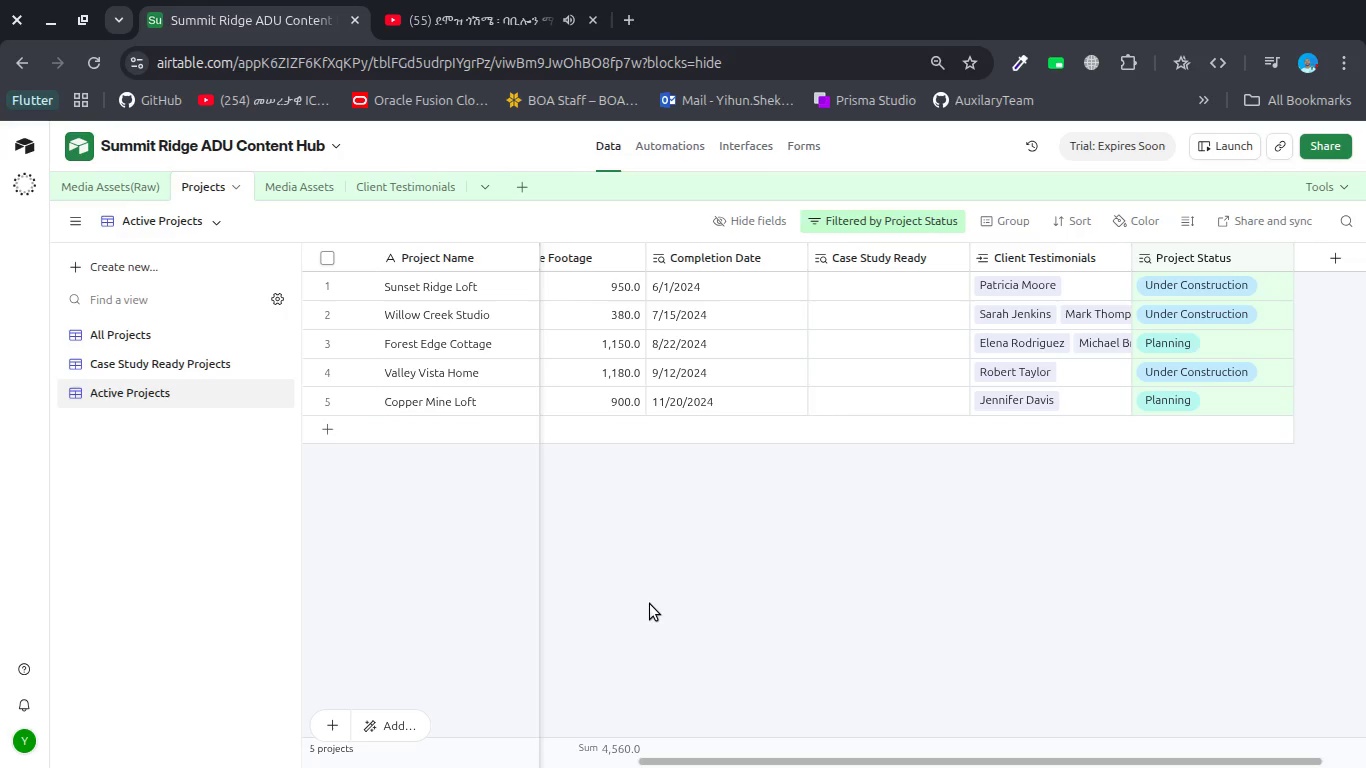 
key(Alt+AltLeft)
 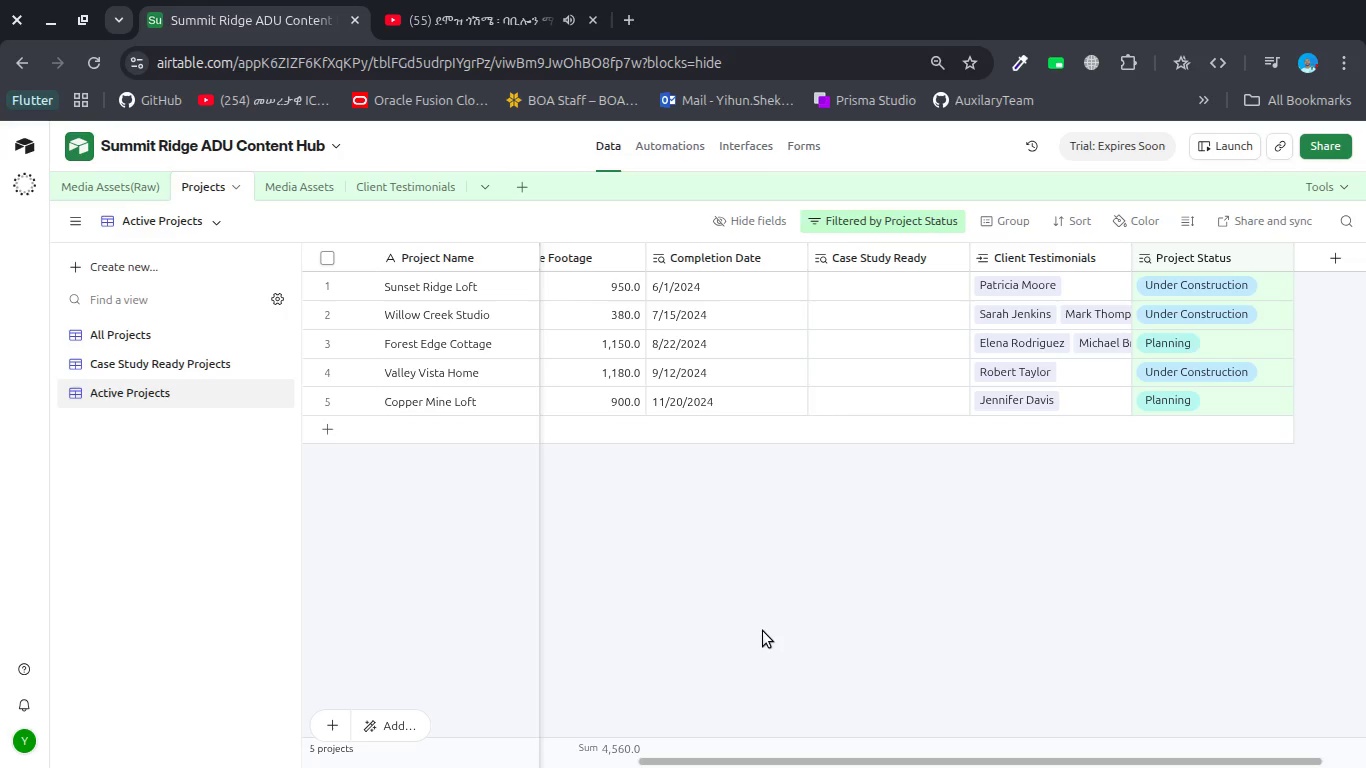 
key(Alt+Tab)